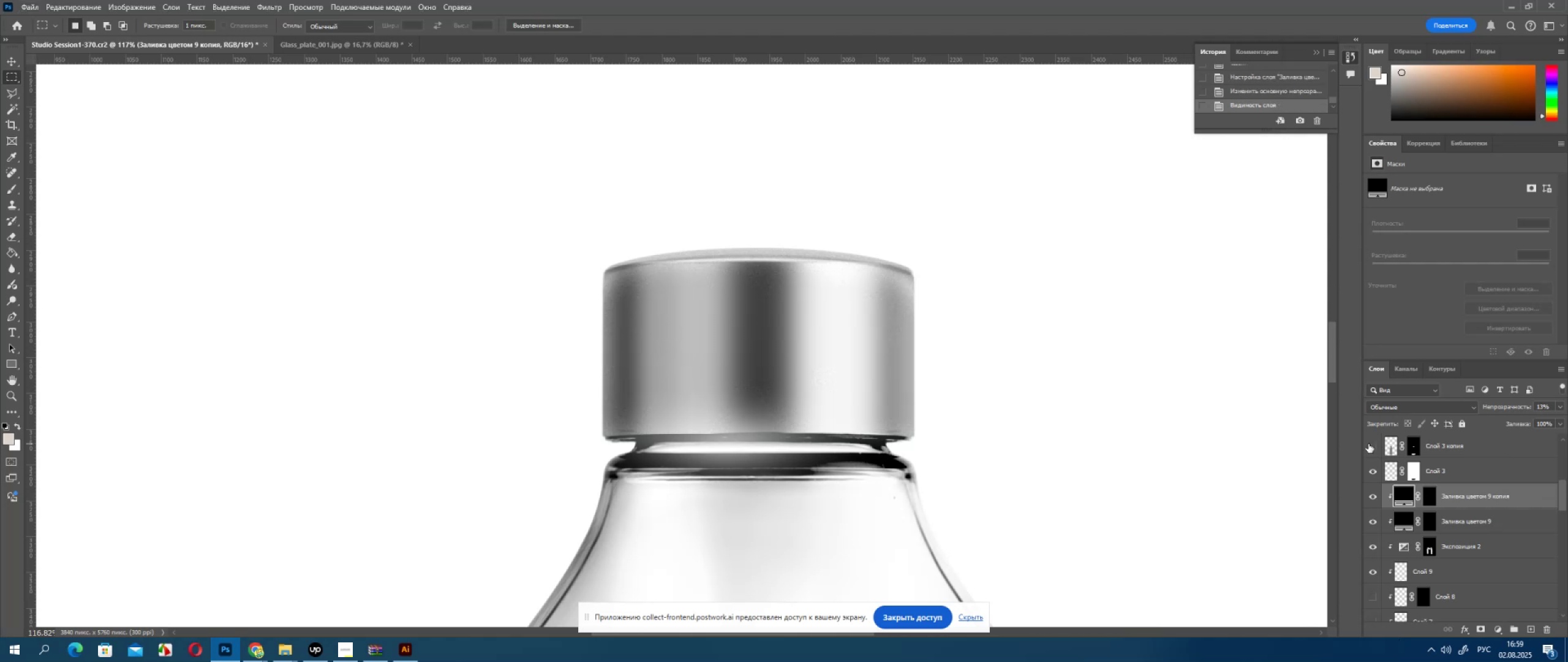 
left_click([1368, 444])
 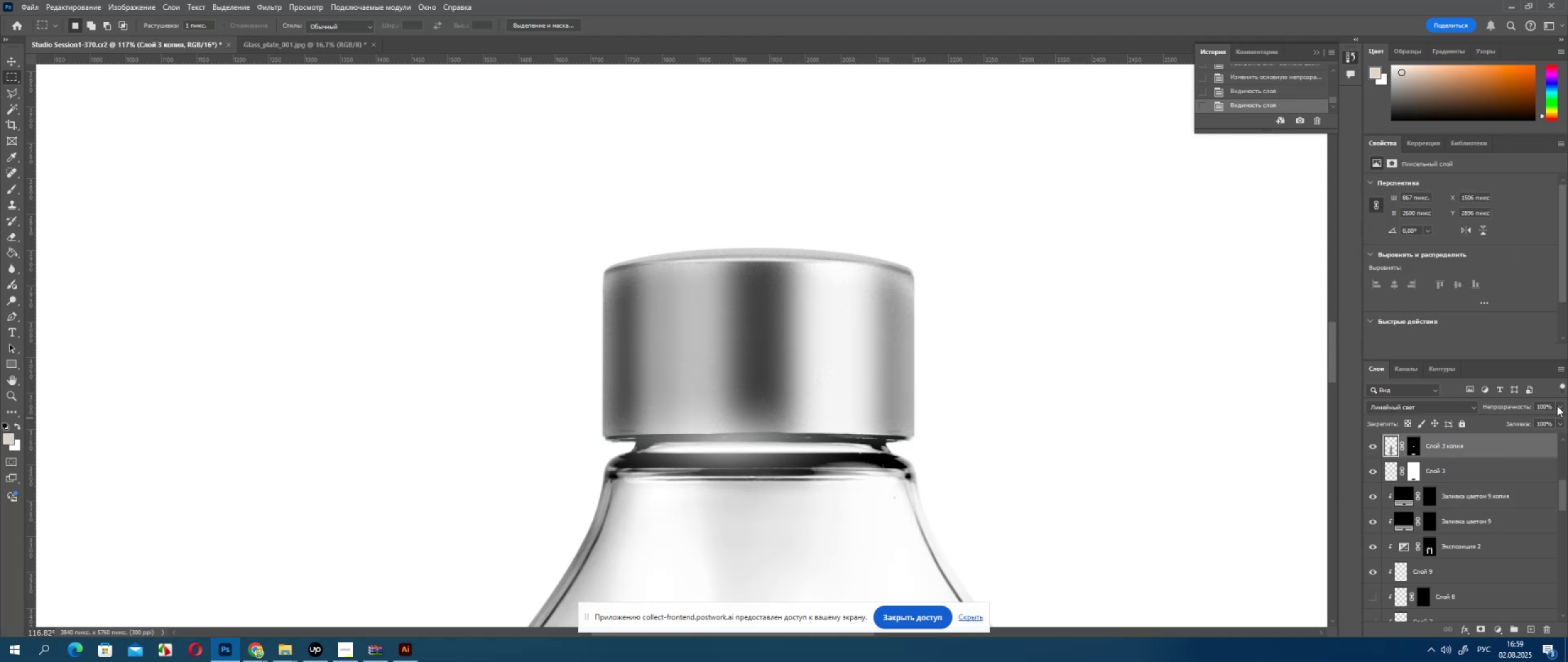 
left_click_drag(start_coordinate=[1551, 408], to_coordinate=[1429, 406])
 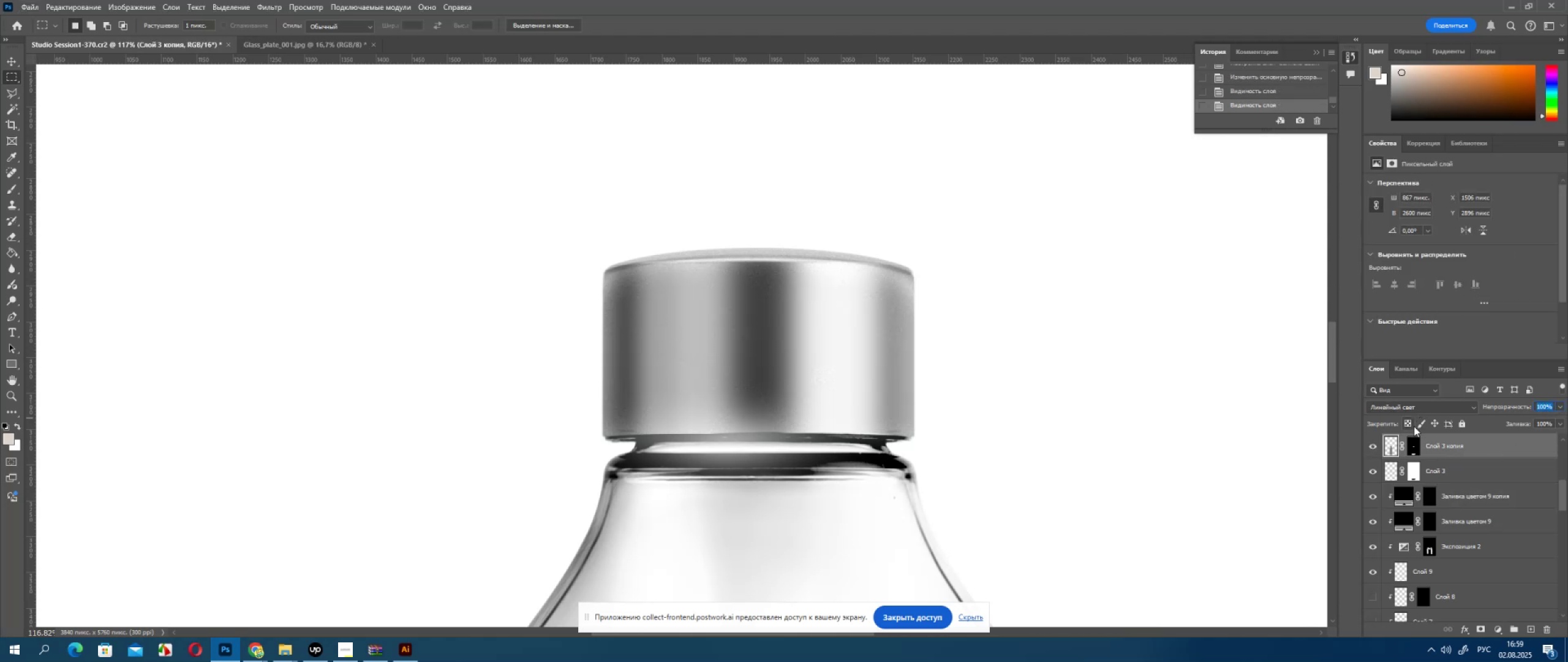 
key(Numpad6)
 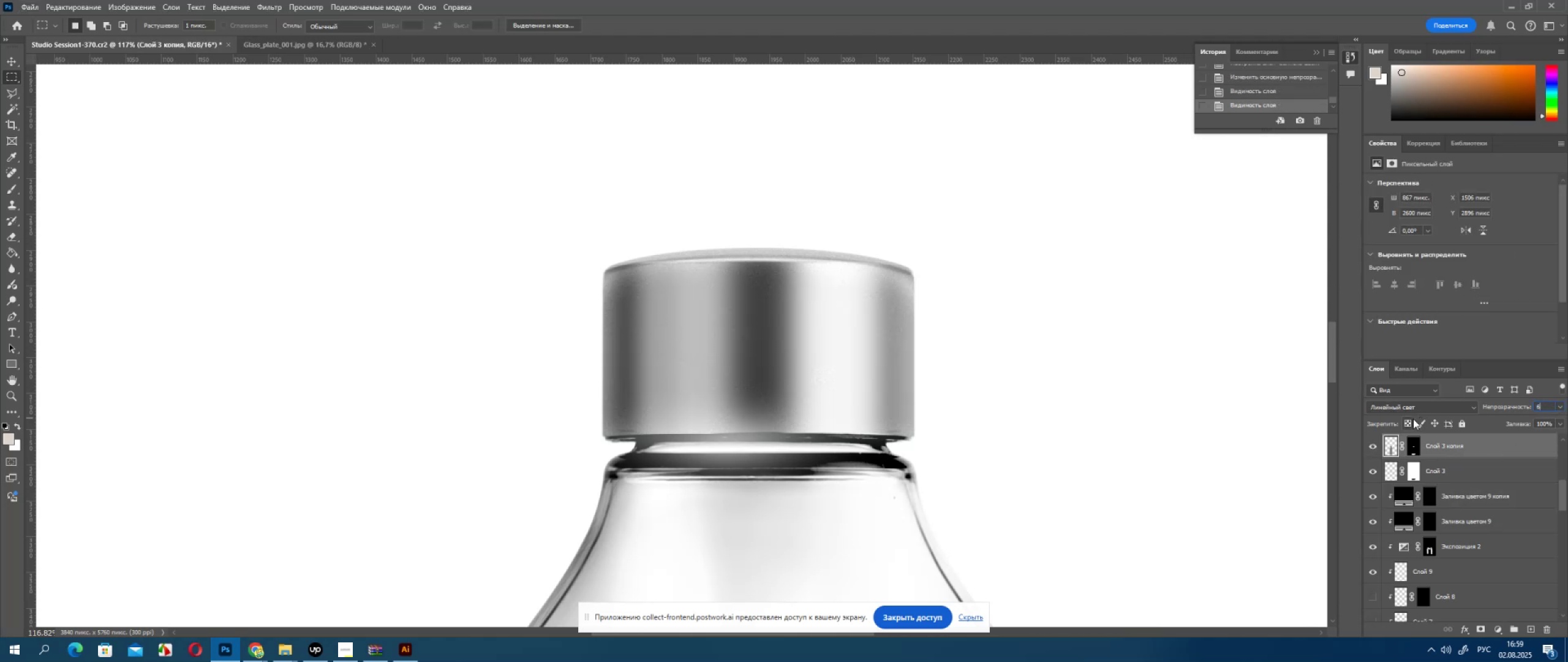 
key(Numpad0)
 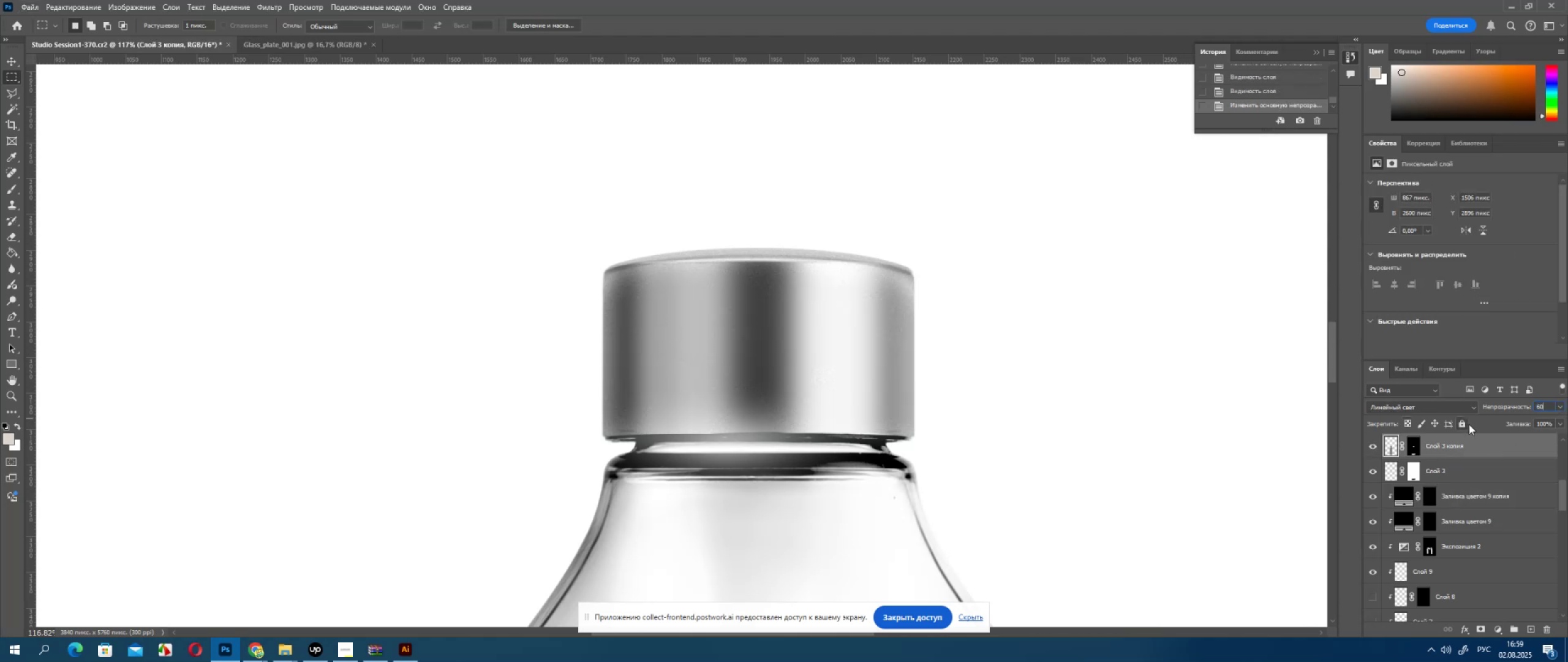 
key(Enter)
 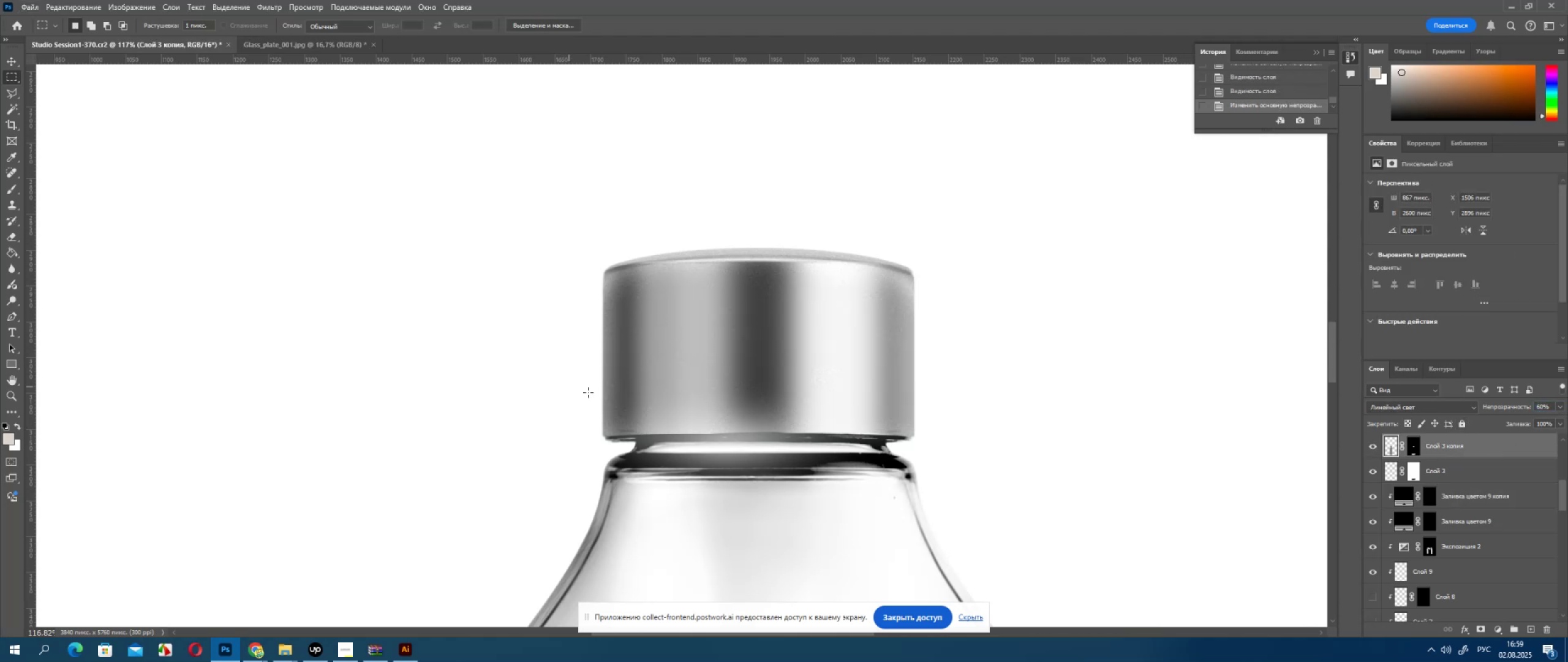 
hold_key(key=AltLeft, duration=0.69)
scroll: coordinate [628, 442], scroll_direction: up, amount: 8.0
 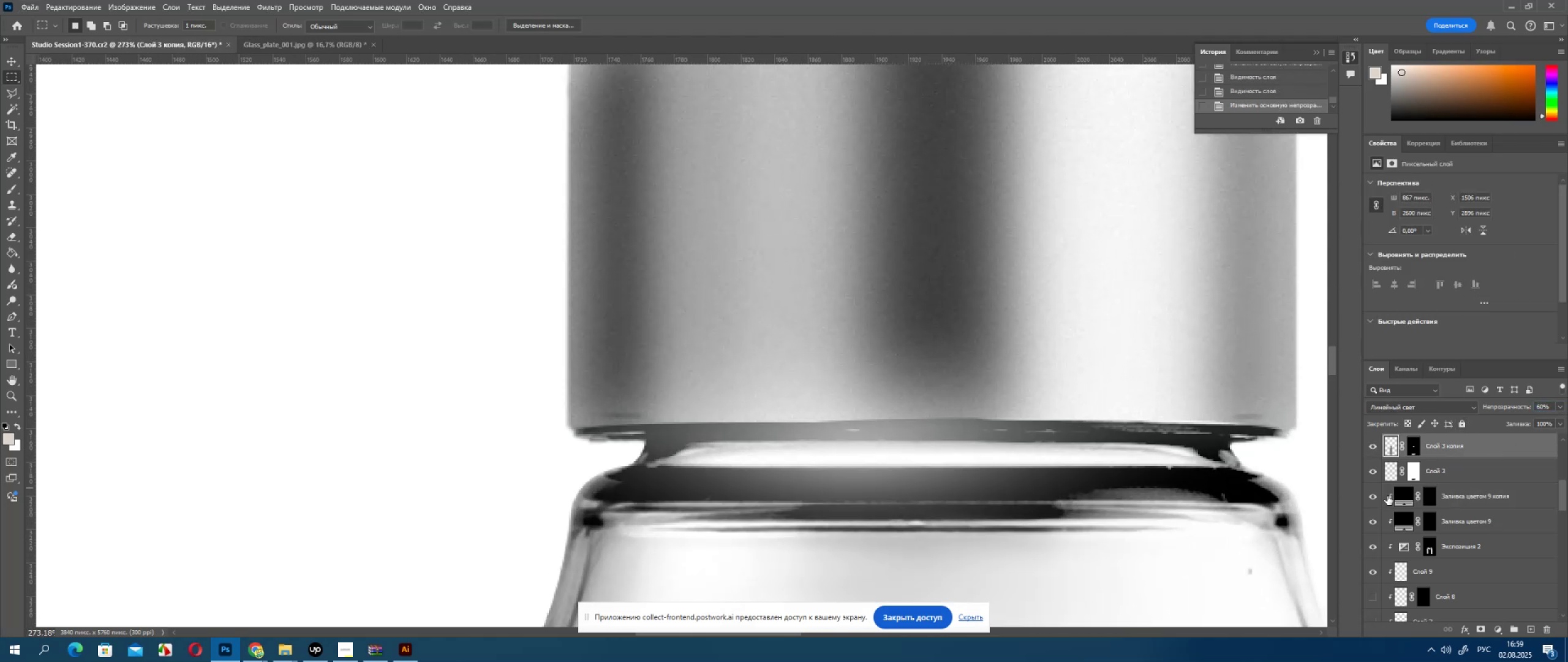 
left_click([1374, 469])
 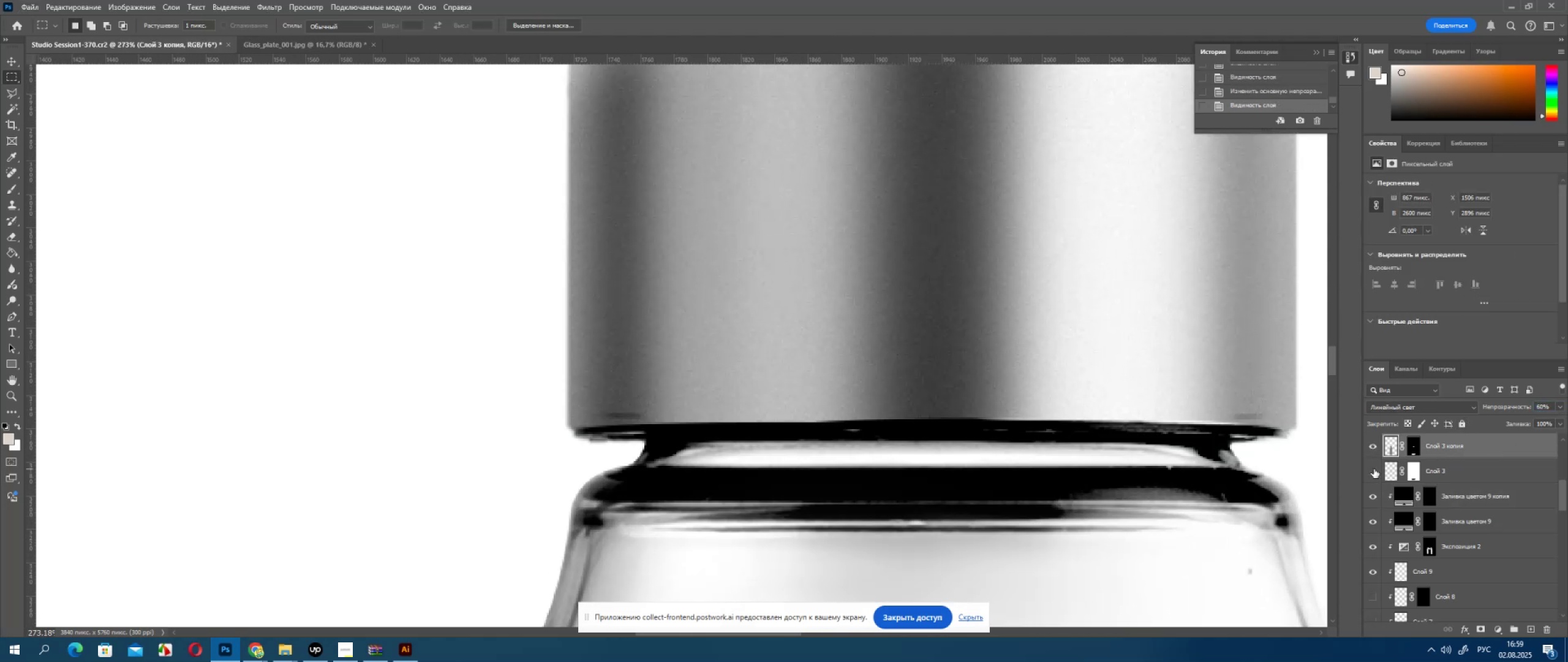 
left_click([1374, 469])
 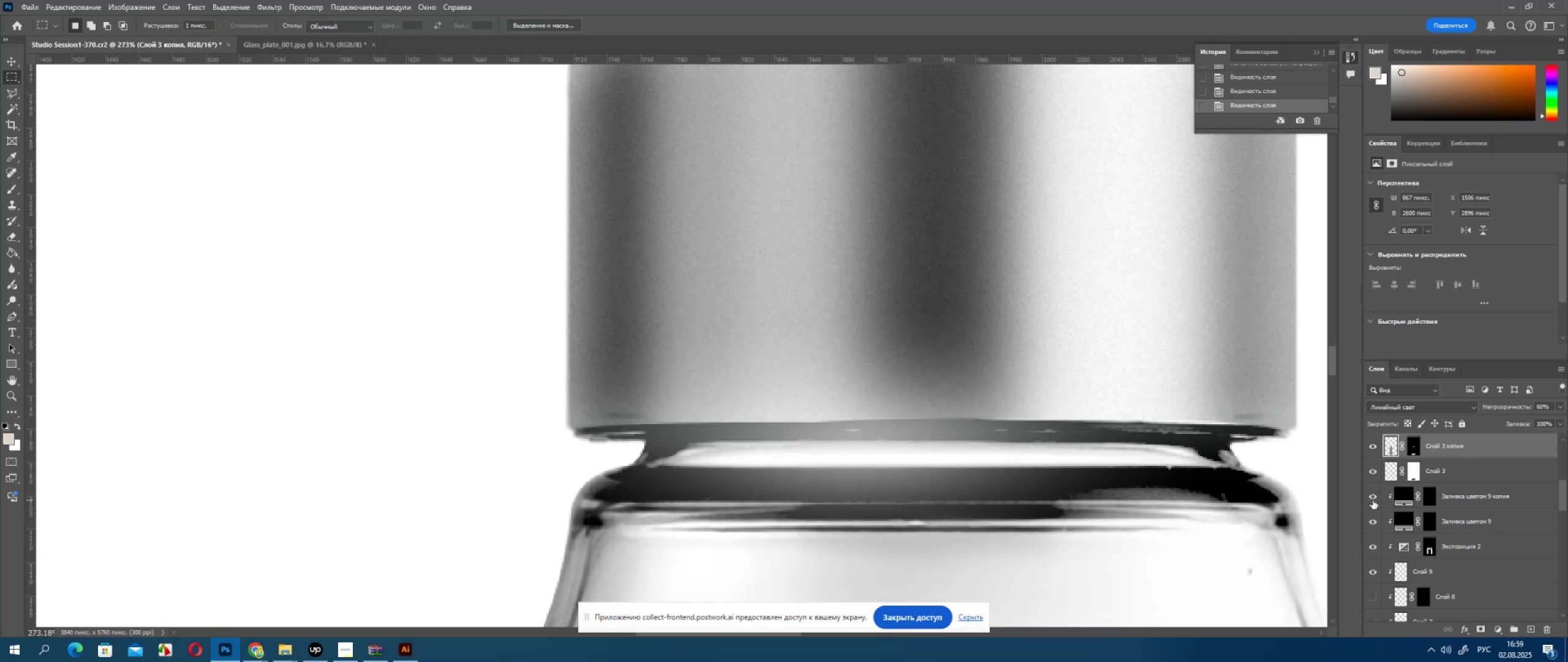 
double_click([1373, 521])
 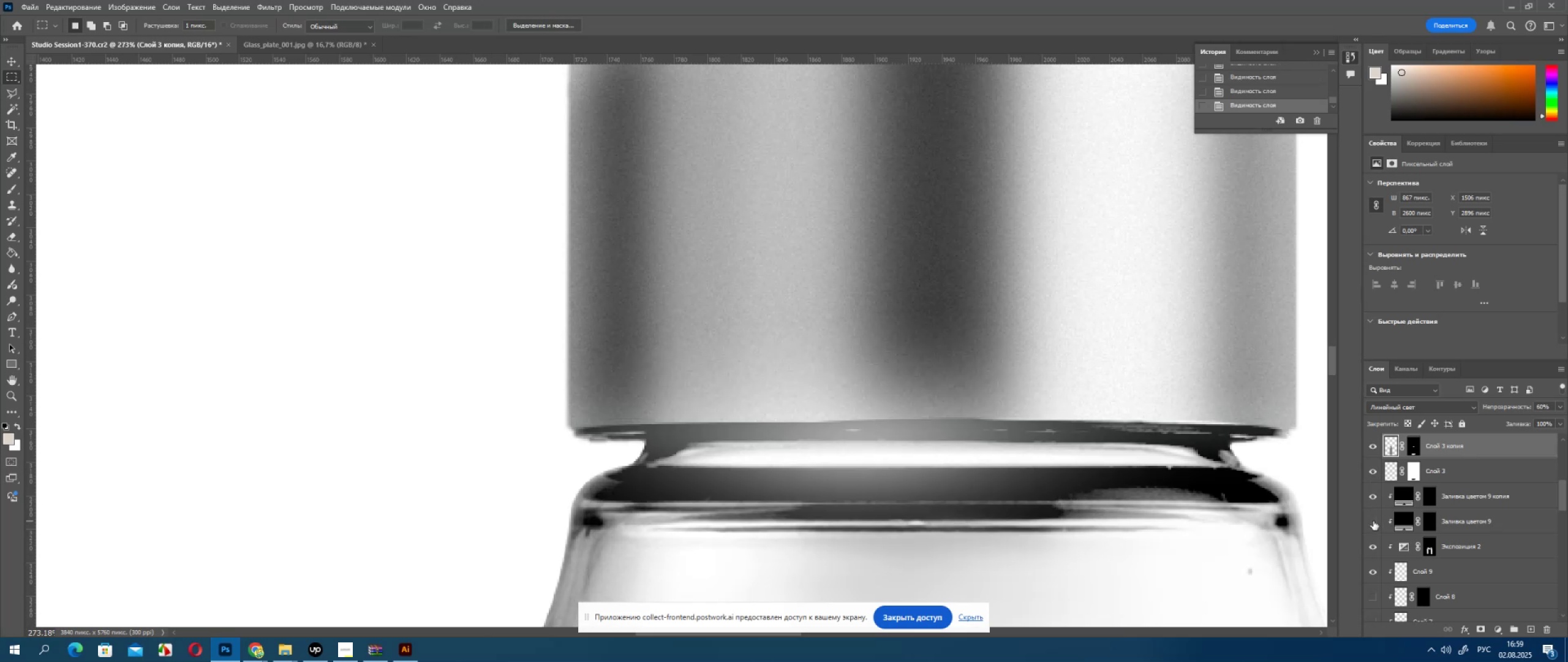 
left_click([1373, 521])
 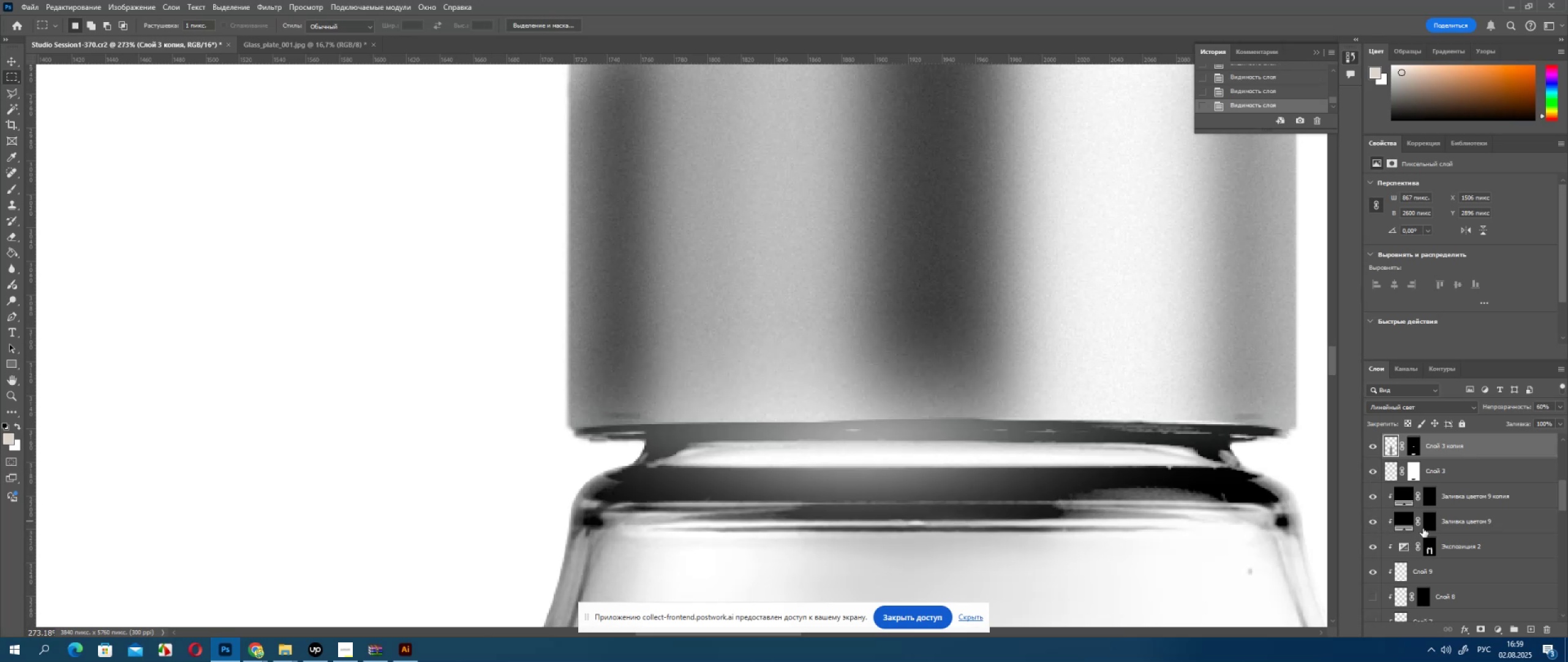 
left_click([1431, 522])
 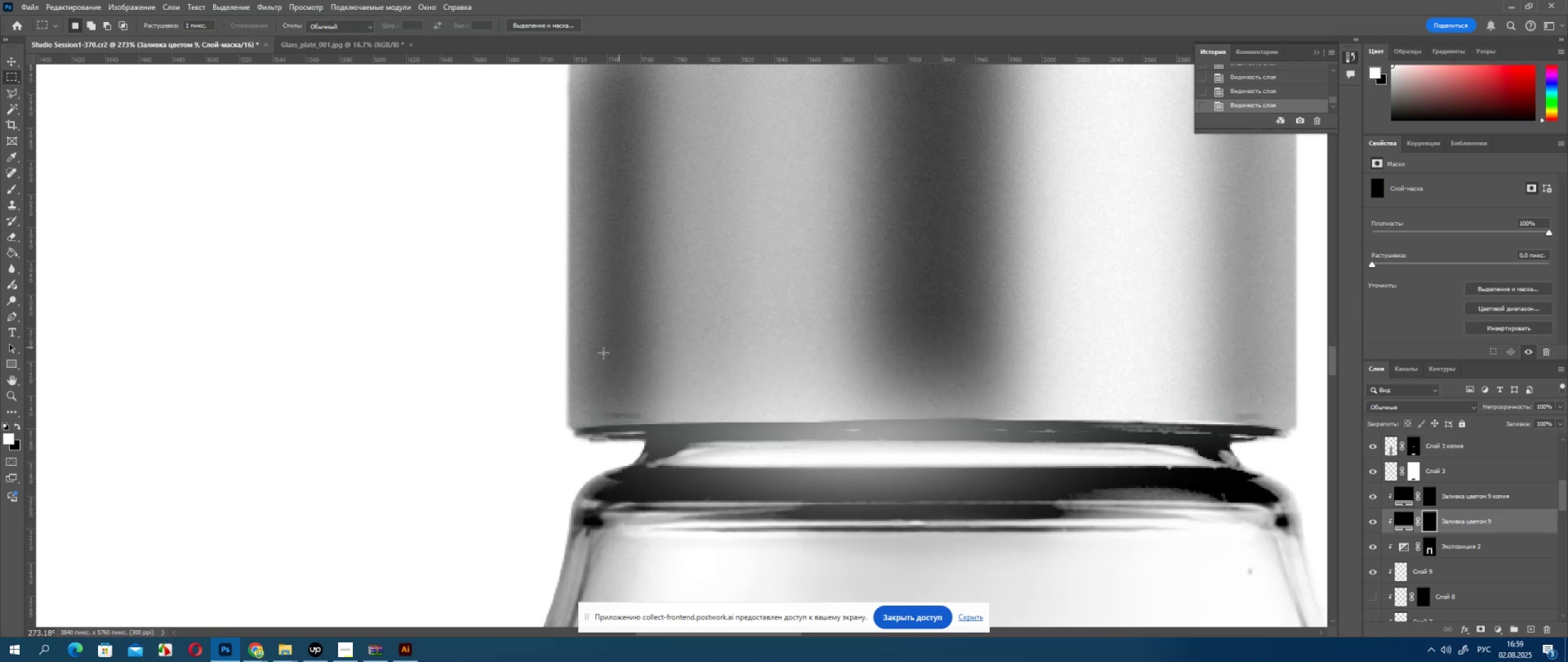 
left_click_drag(start_coordinate=[524, 351], to_coordinate=[1307, 470])
 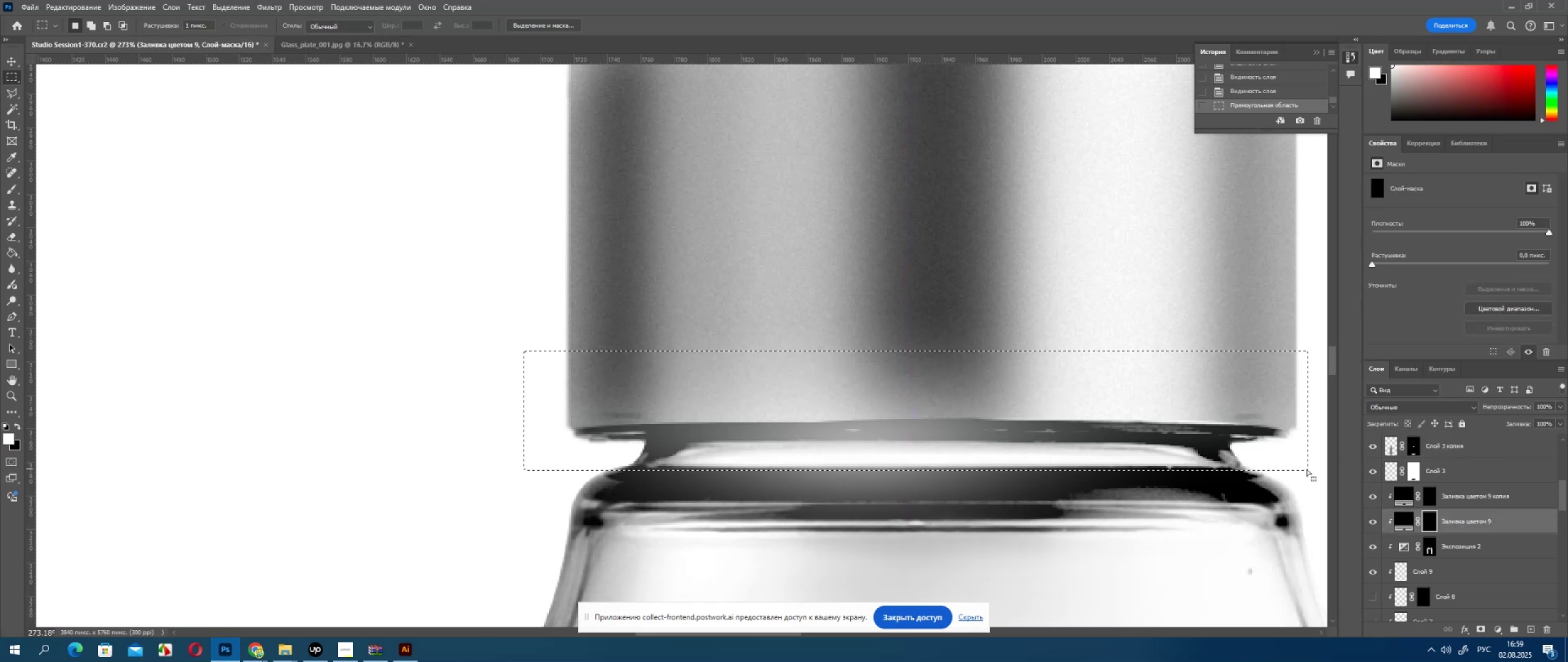 
key(Delete)
 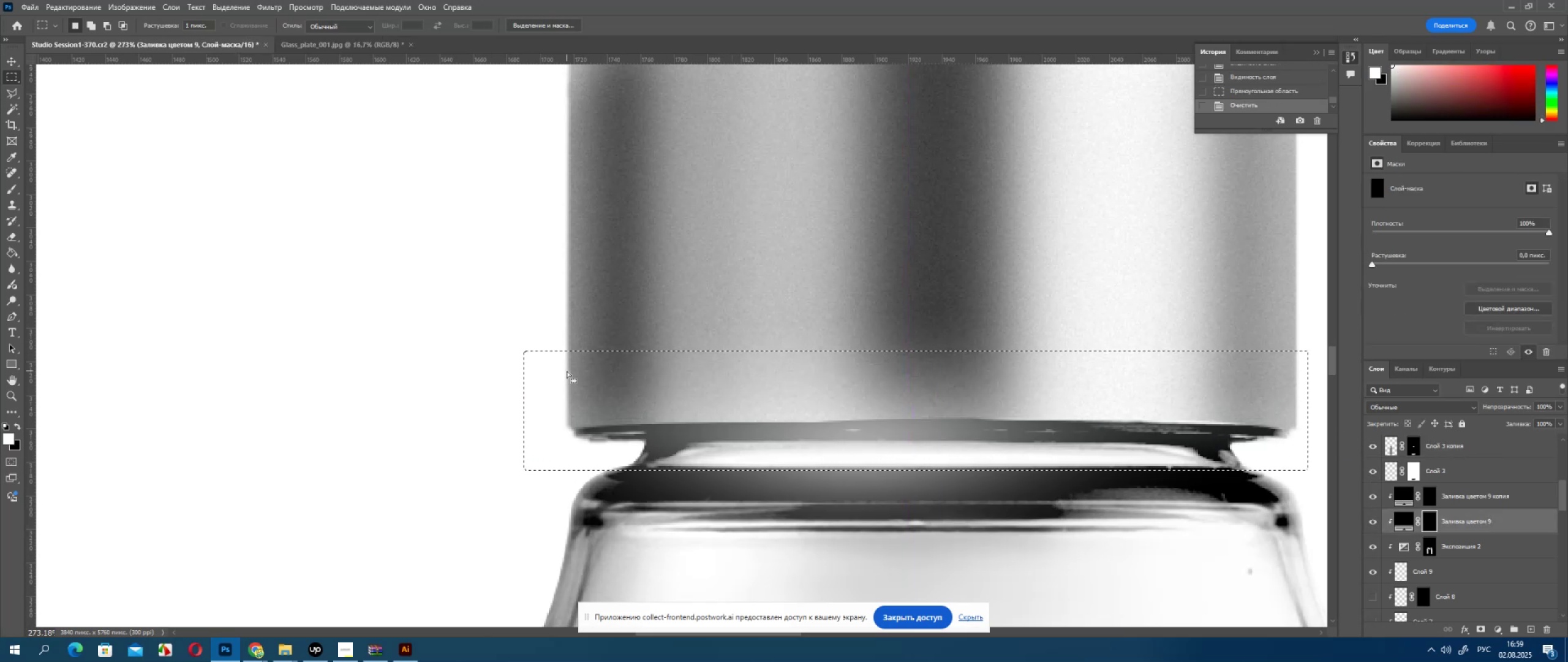 
double_click([567, 371])
 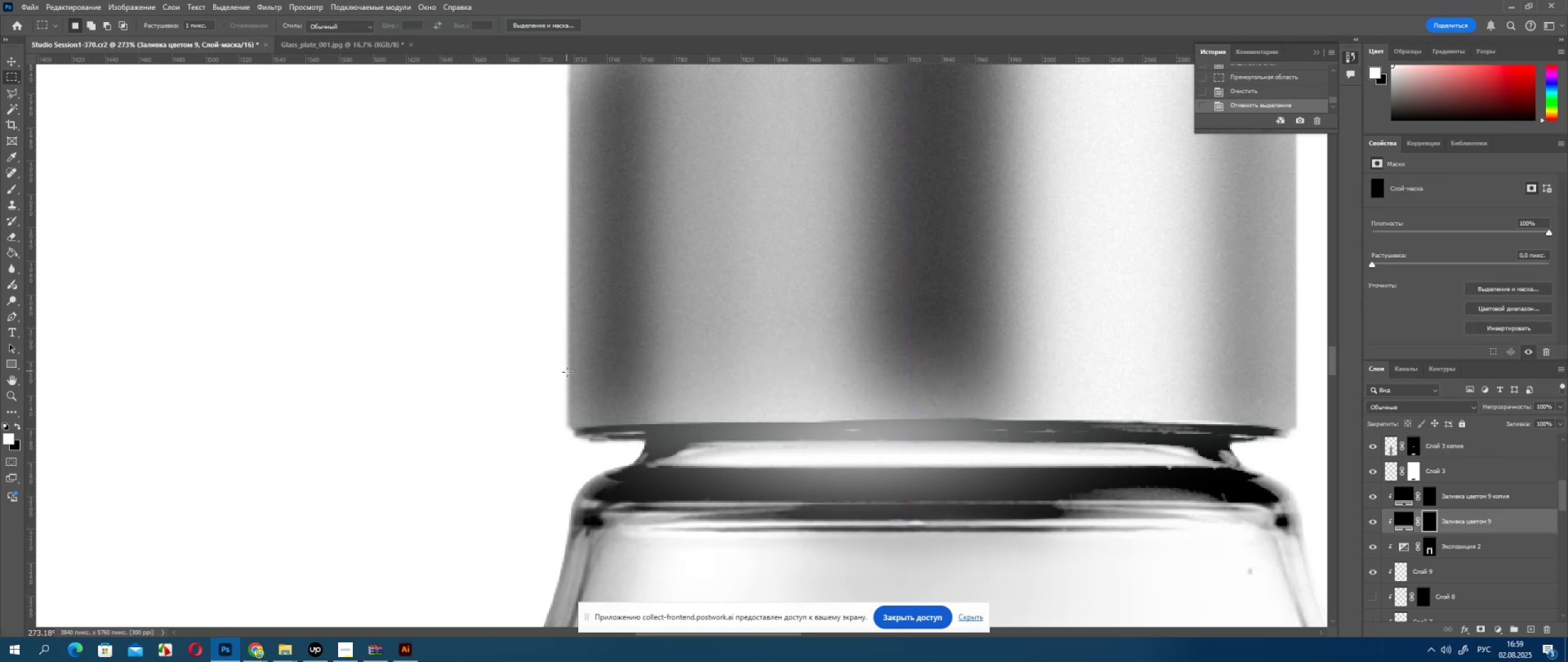 
hold_key(key=AltLeft, duration=0.44)
scroll: coordinate [678, 452], scroll_direction: down, amount: 6.0
 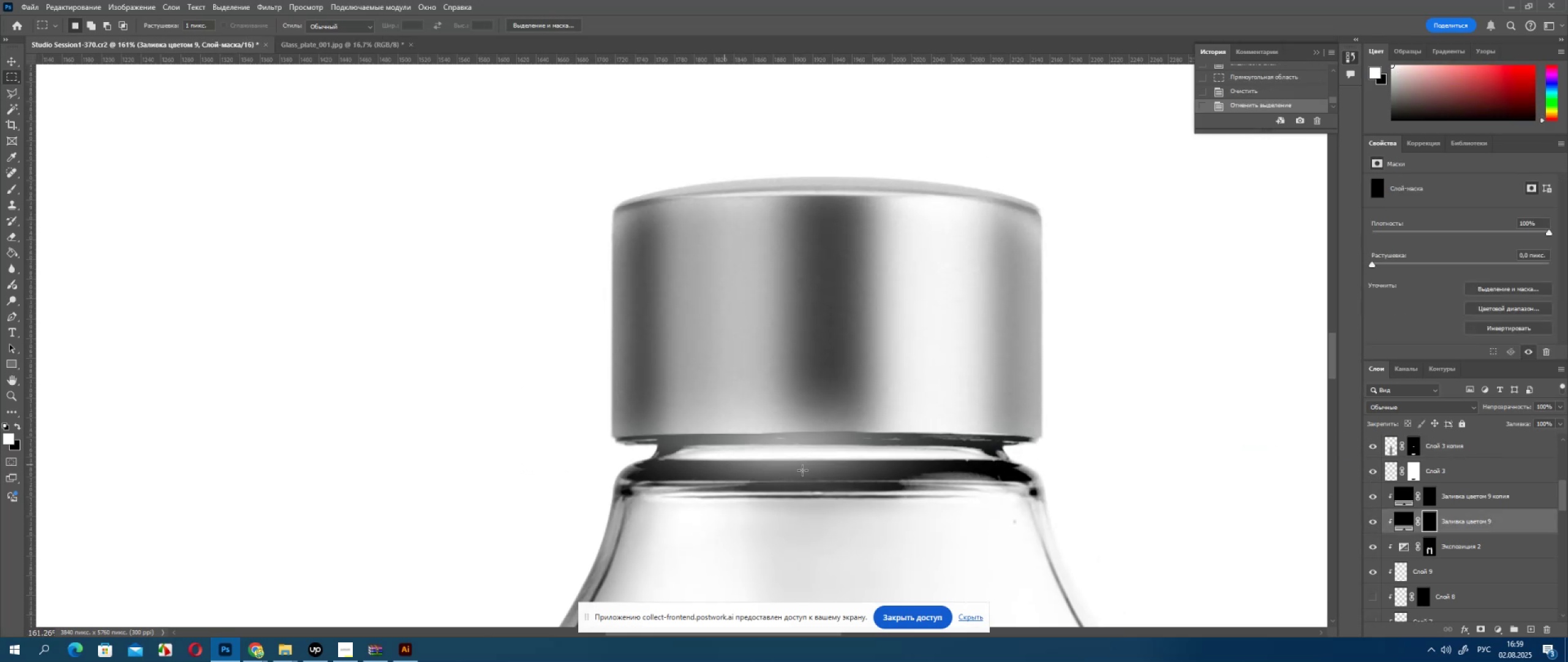 
hold_key(key=AltLeft, duration=0.41)
scroll: coordinate [971, 507], scroll_direction: down, amount: 29.0
 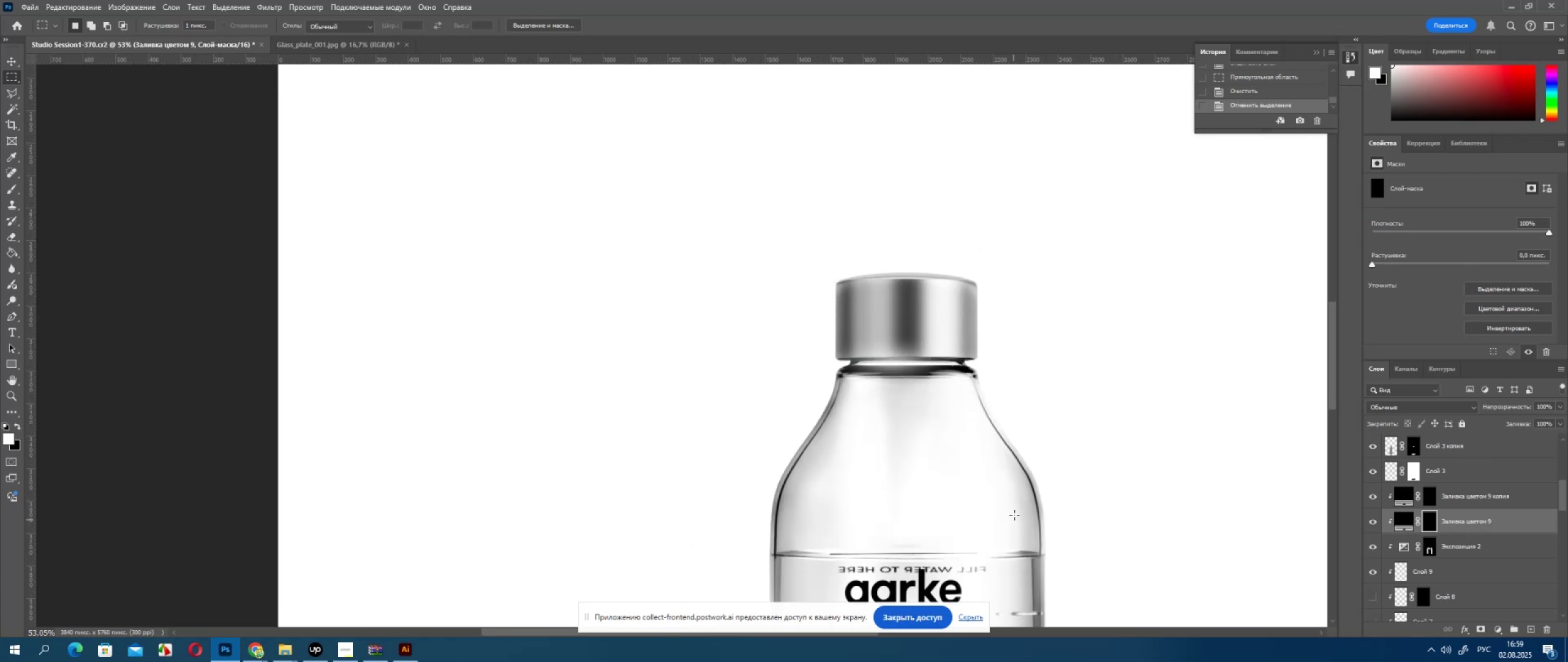 
hold_key(key=AltLeft, duration=0.39)
 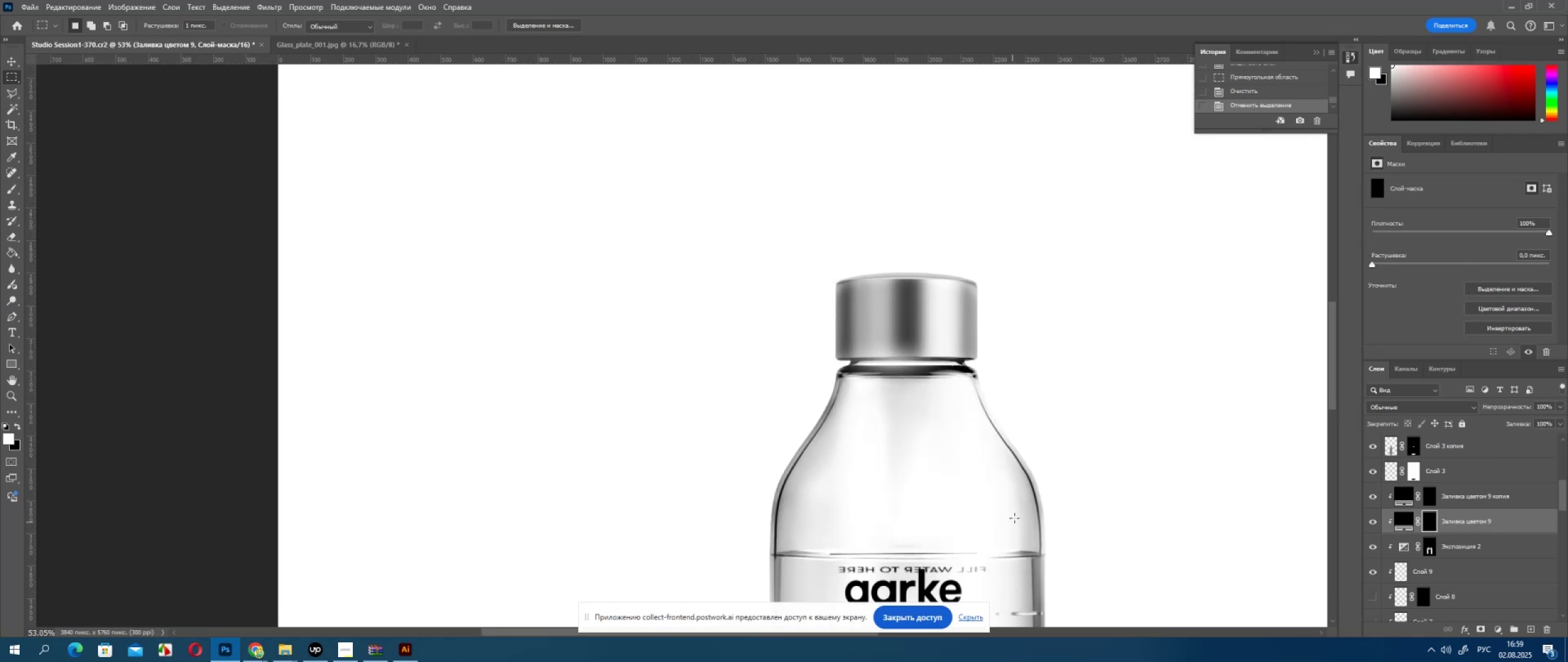 
scroll: coordinate [1095, 521], scroll_direction: down, amount: 31.0
 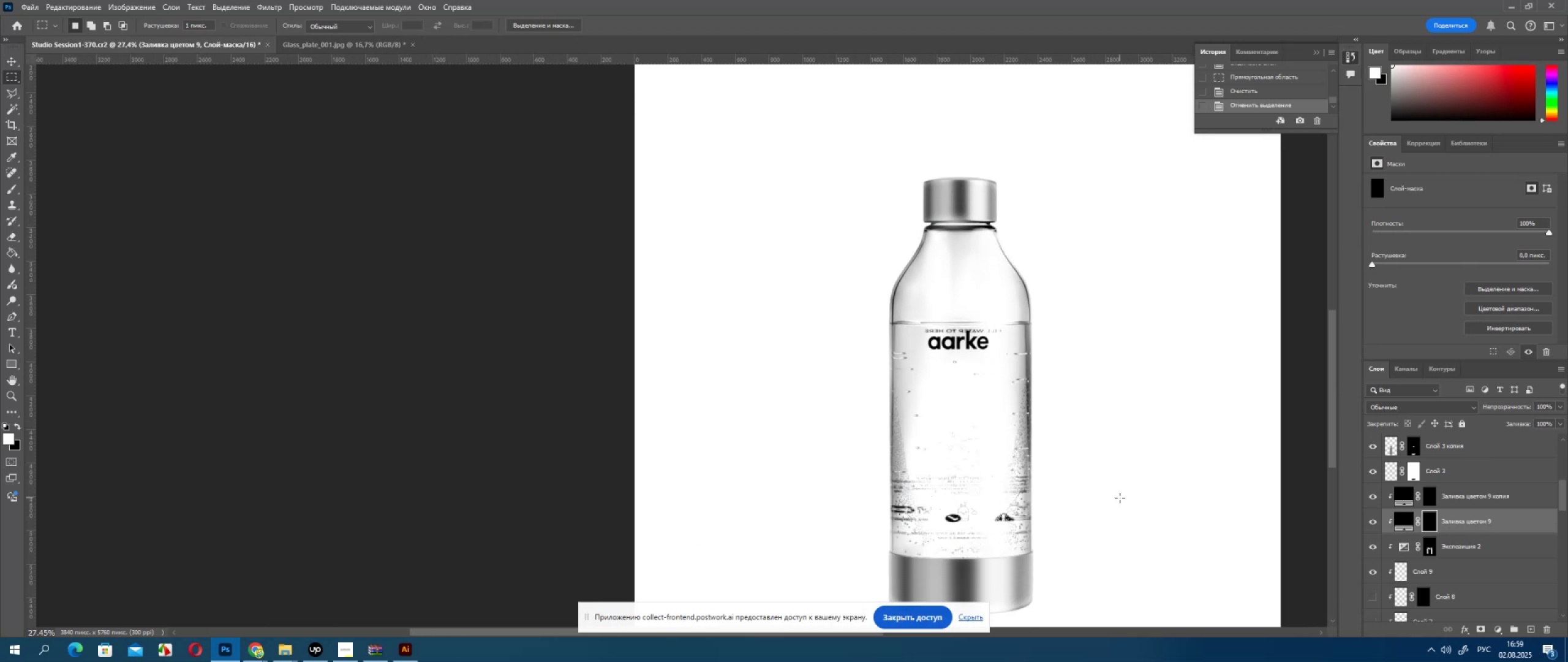 
key(Alt+AltLeft)
 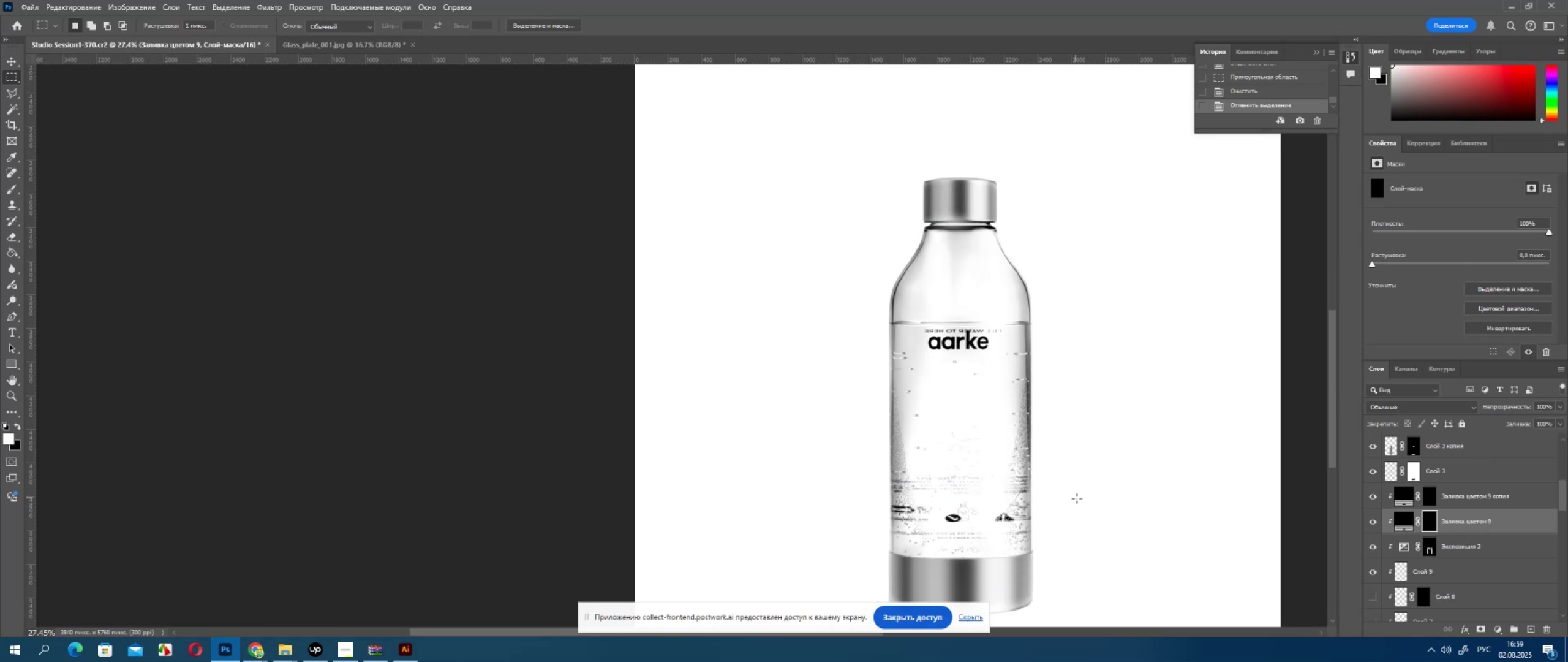 
hold_key(key=AltLeft, duration=0.62)
scroll: coordinate [1017, 420], scroll_direction: up, amount: 10.0
 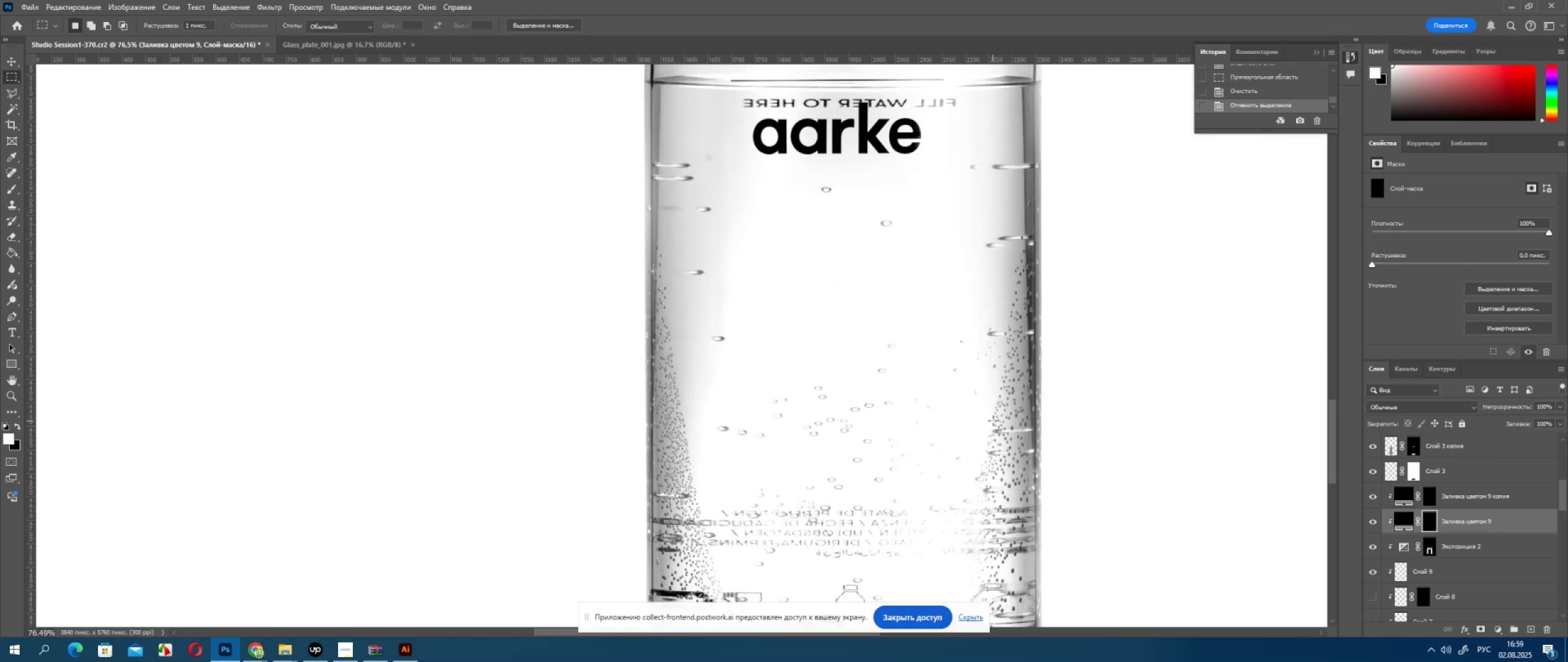 
scroll: coordinate [983, 433], scroll_direction: down, amount: 6.0
 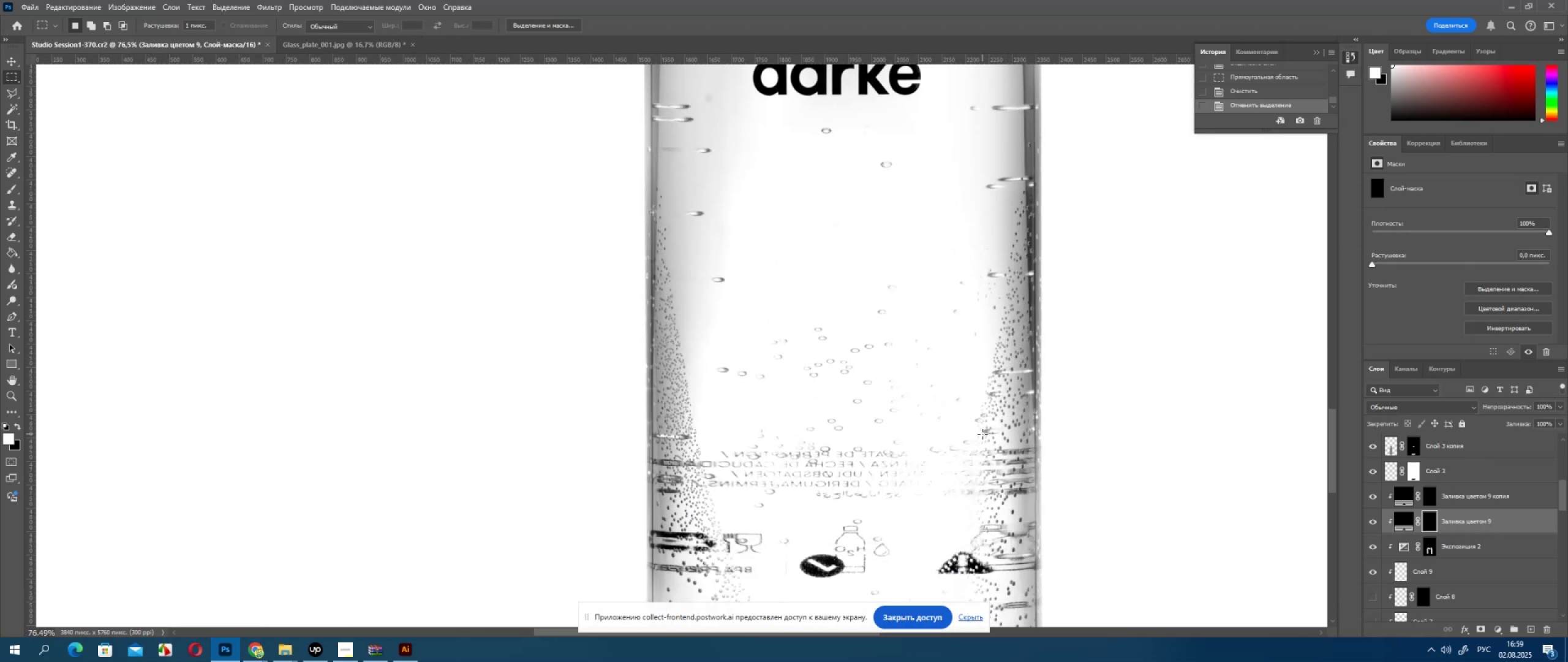 
scroll: coordinate [916, 308], scroll_direction: up, amount: 10.0
 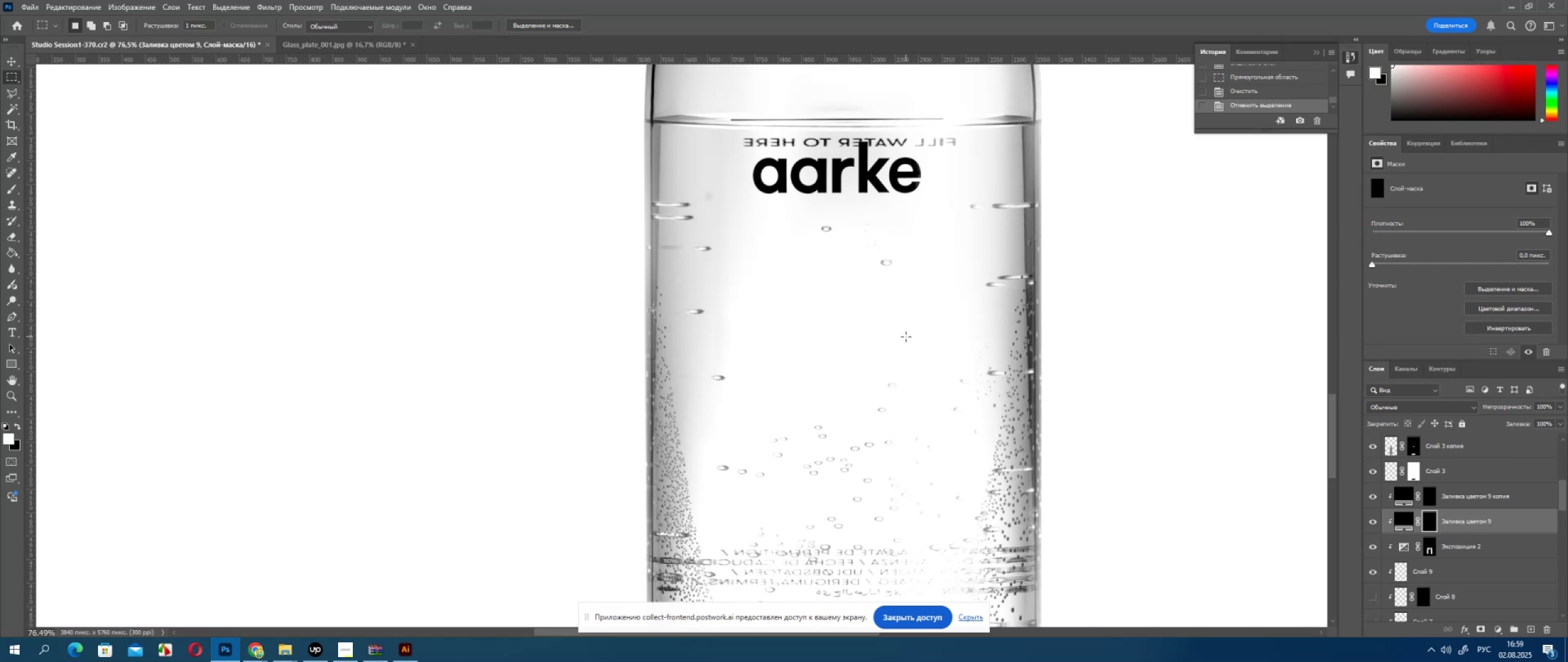 
hold_key(key=AltLeft, duration=0.35)
scroll: coordinate [904, 341], scroll_direction: down, amount: 5.0
 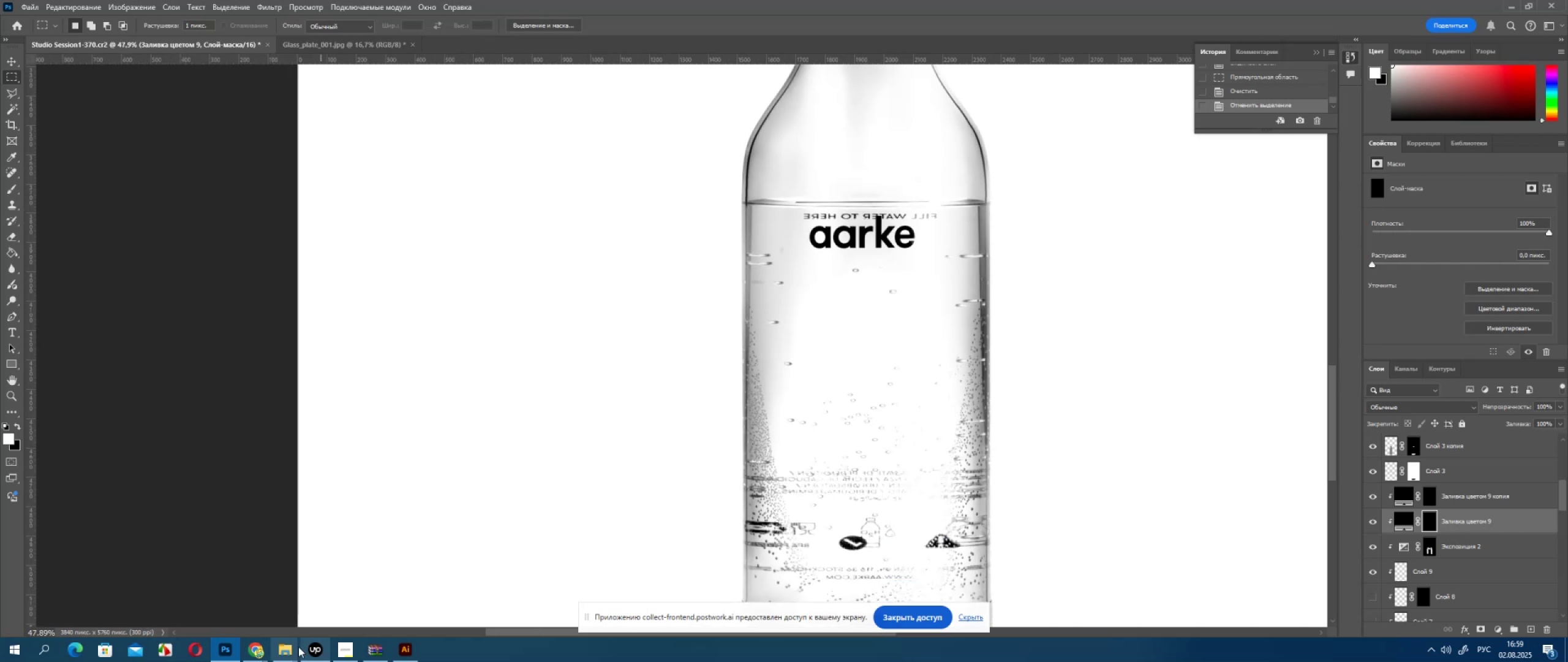 
left_click([289, 656])
 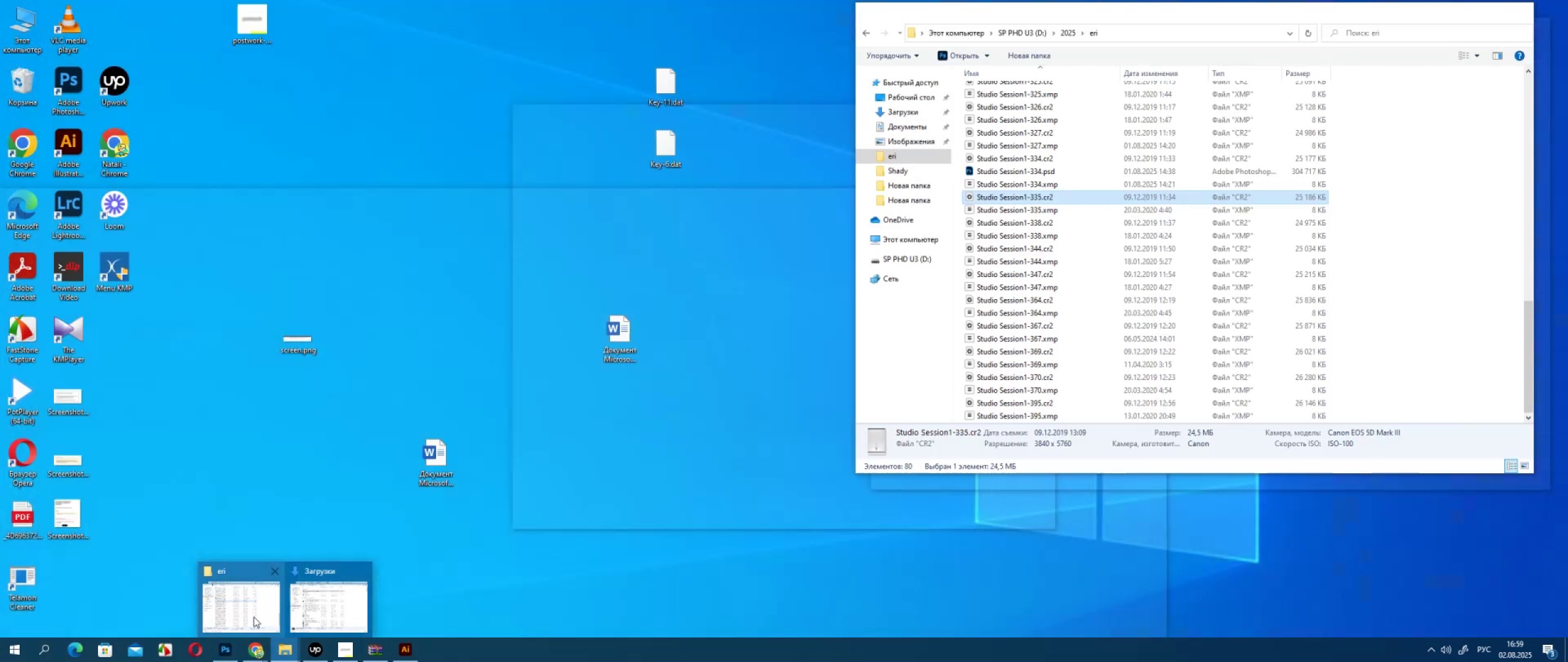 
left_click([253, 617])
 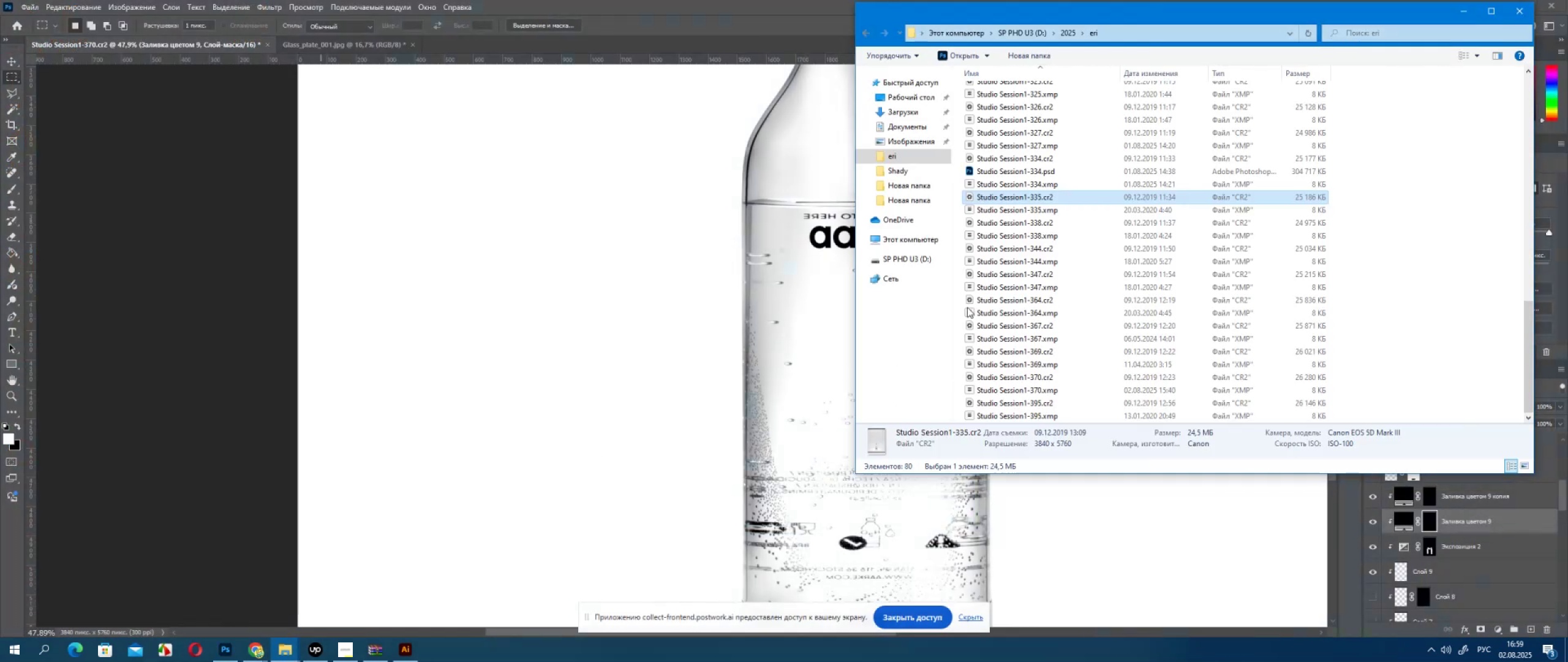 
scroll: coordinate [1023, 268], scroll_direction: up, amount: 11.0
 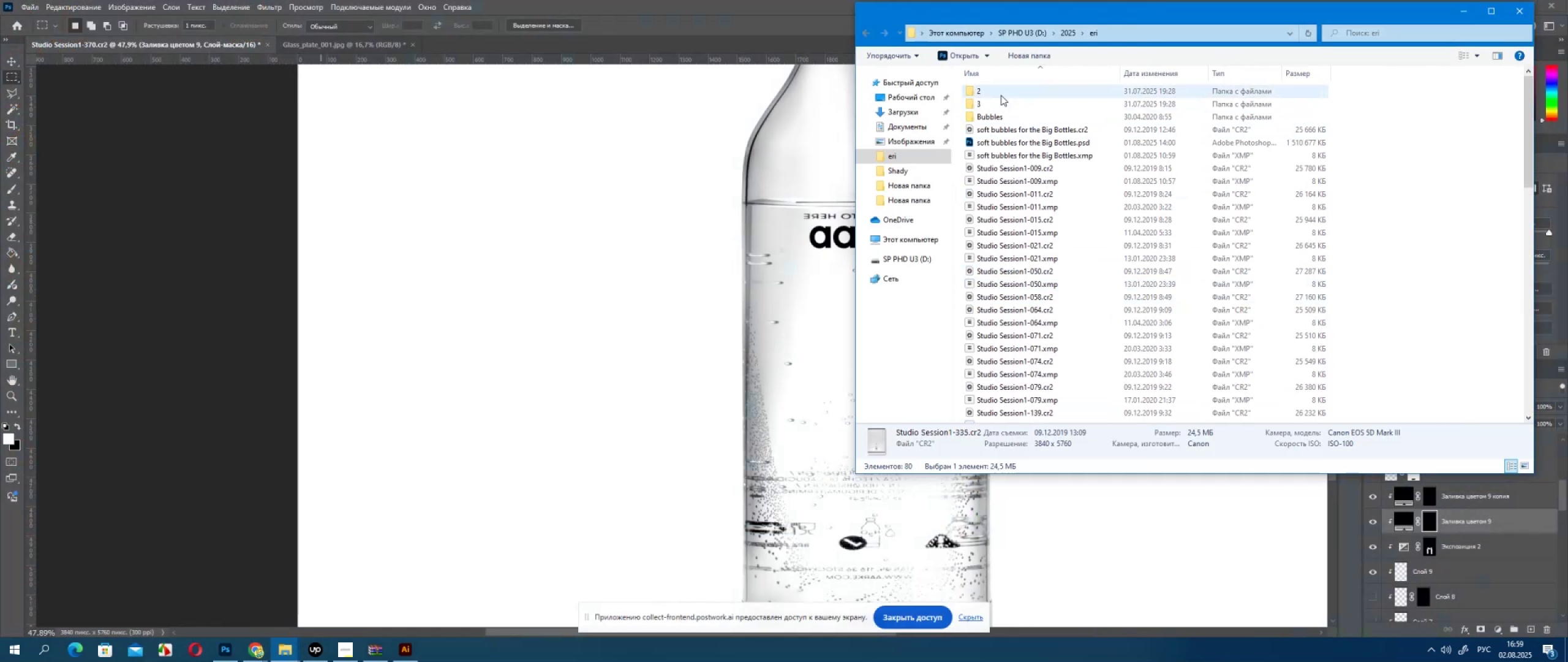 
left_click([999, 93])
 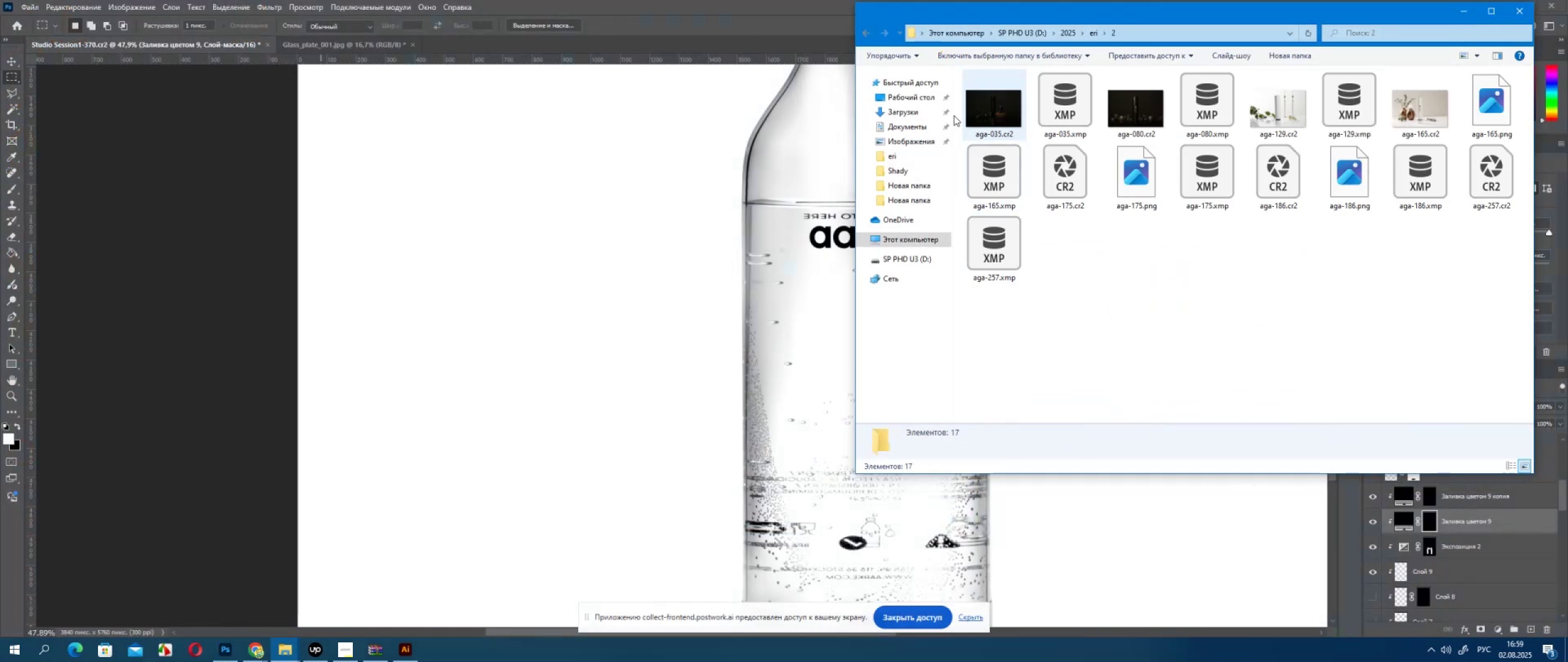 
left_click([863, 33])
 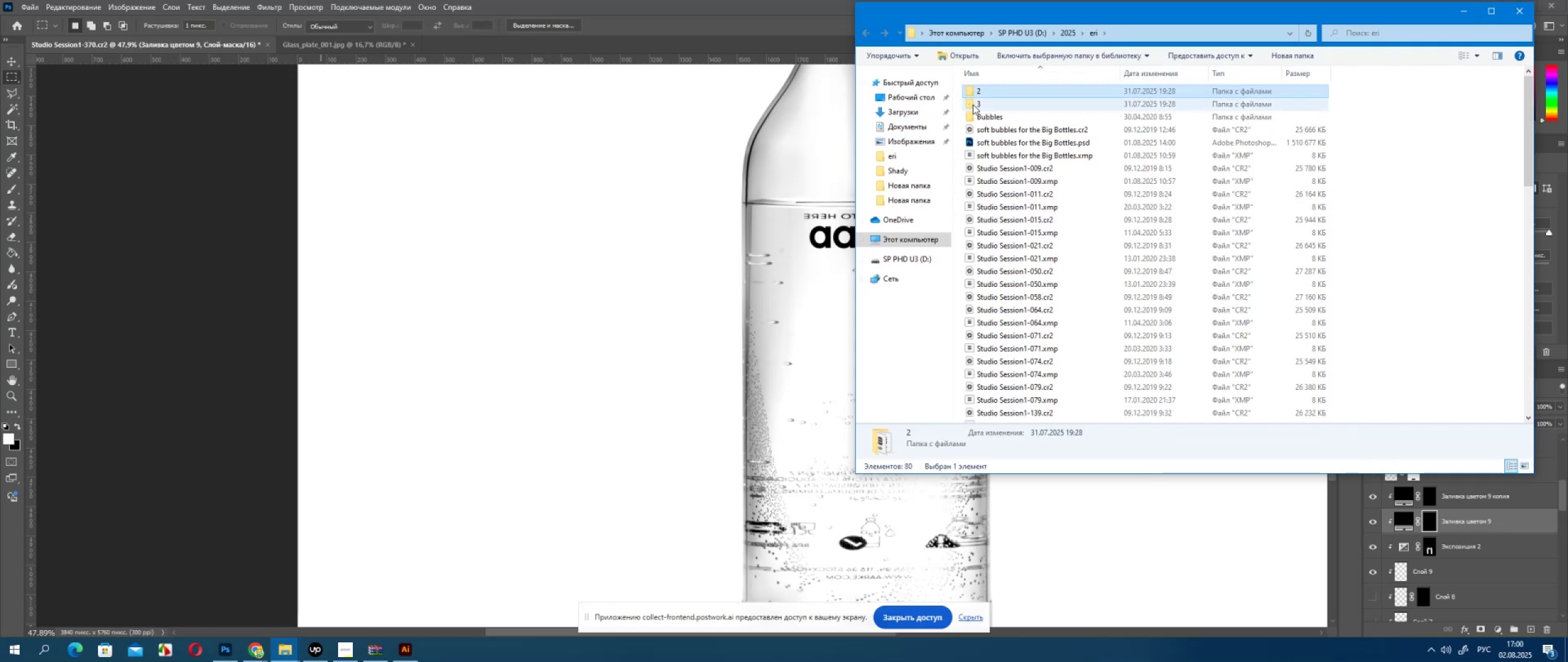 
double_click([973, 104])
 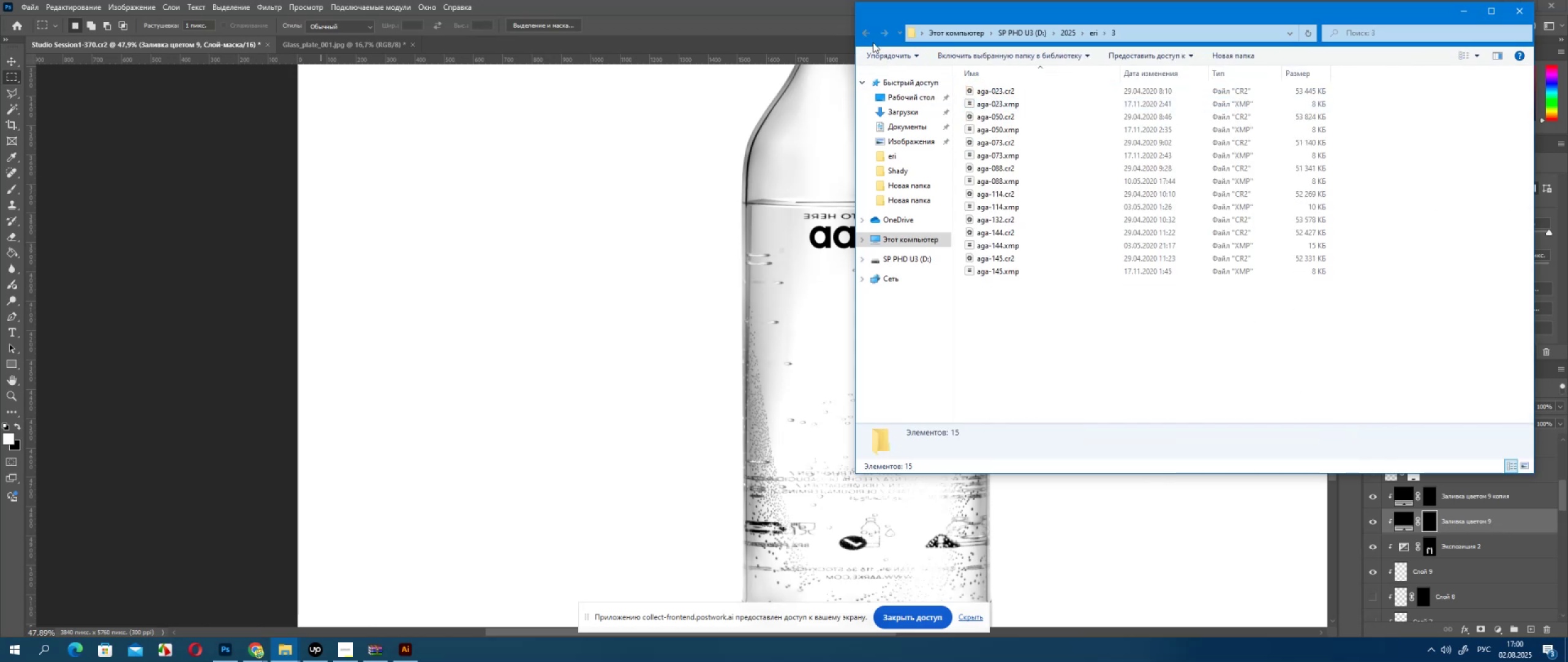 
left_click([865, 34])
 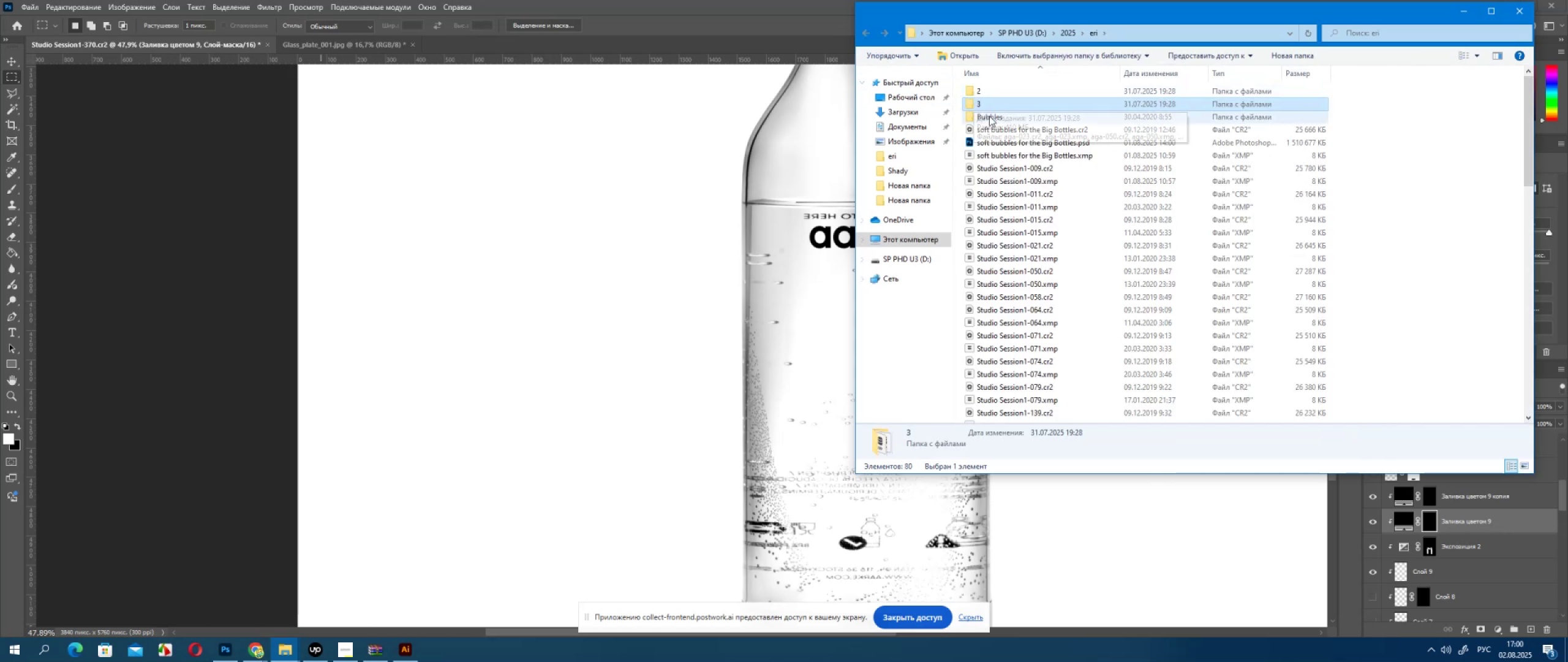 
left_click([990, 116])
 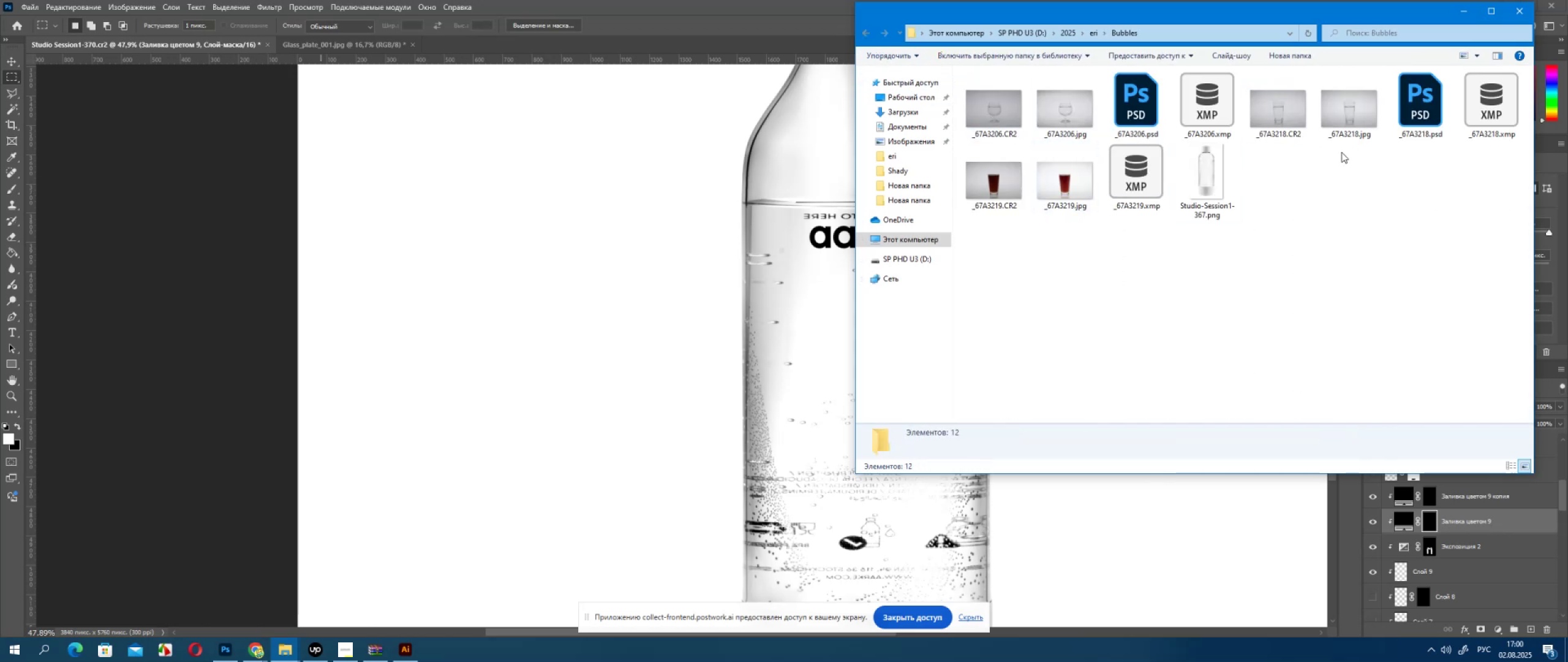 
double_click([1282, 124])
 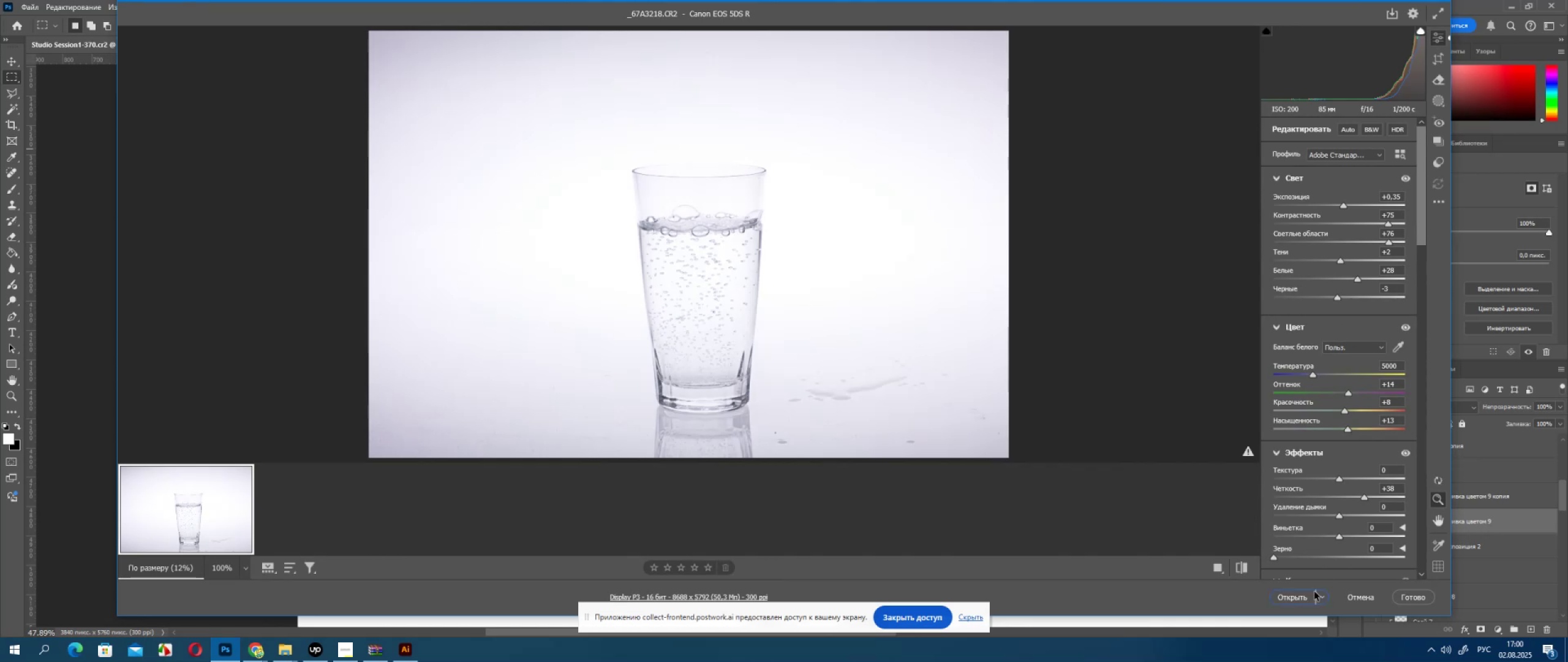 
wait(7.56)
 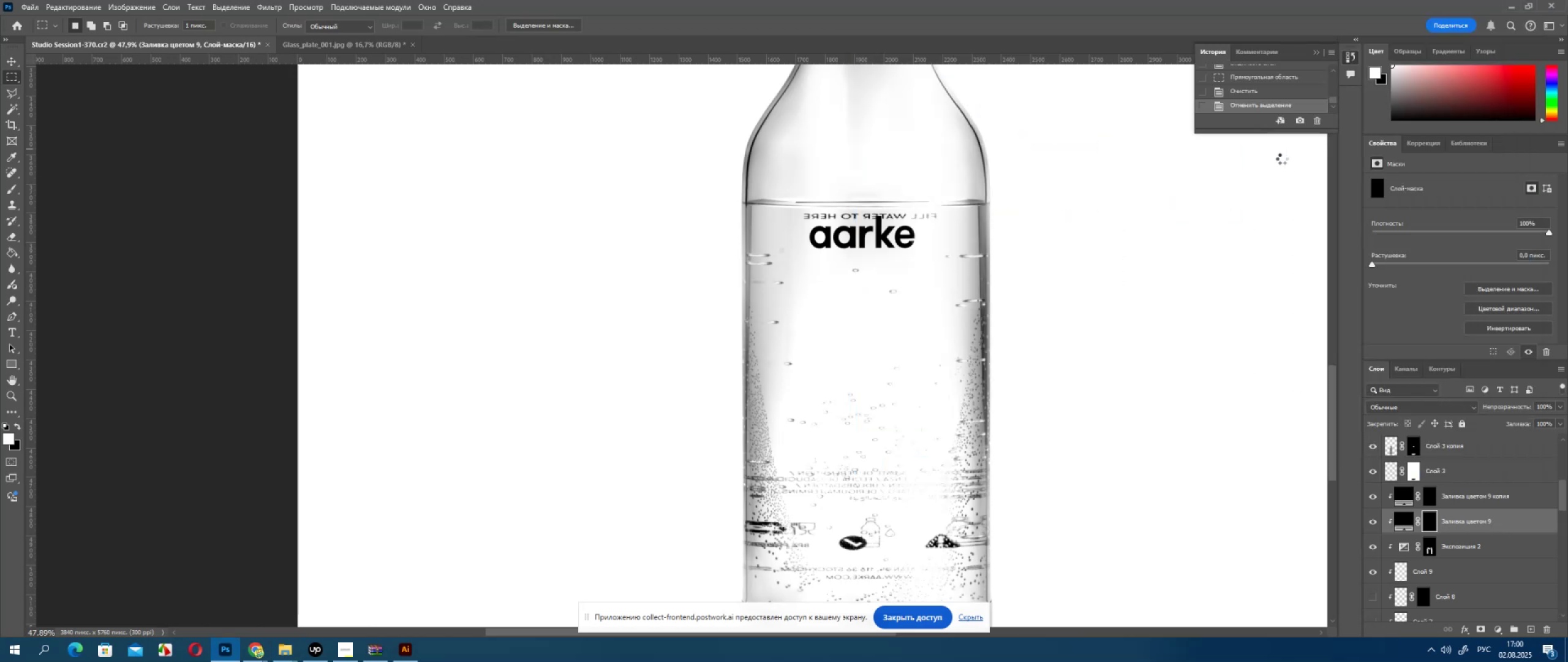 
double_click([884, 311])
 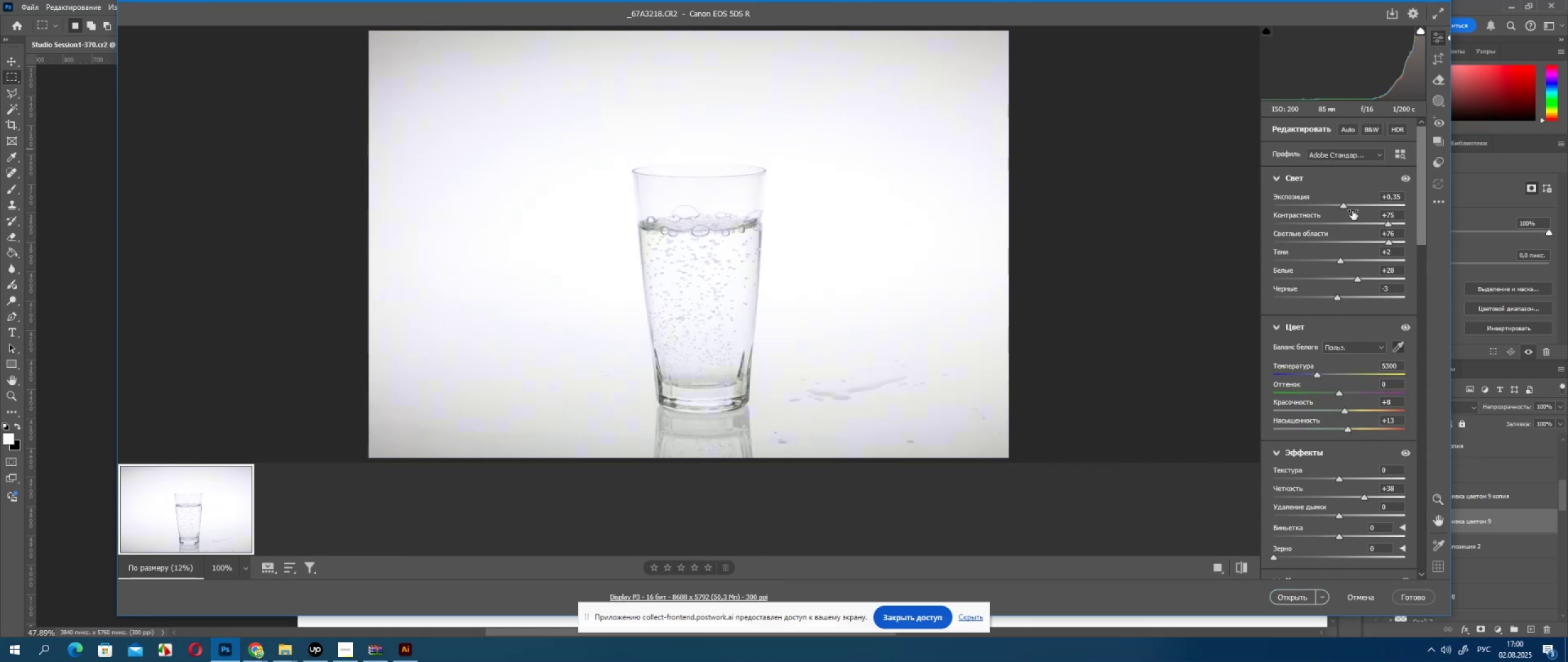 
left_click([1395, 224])
 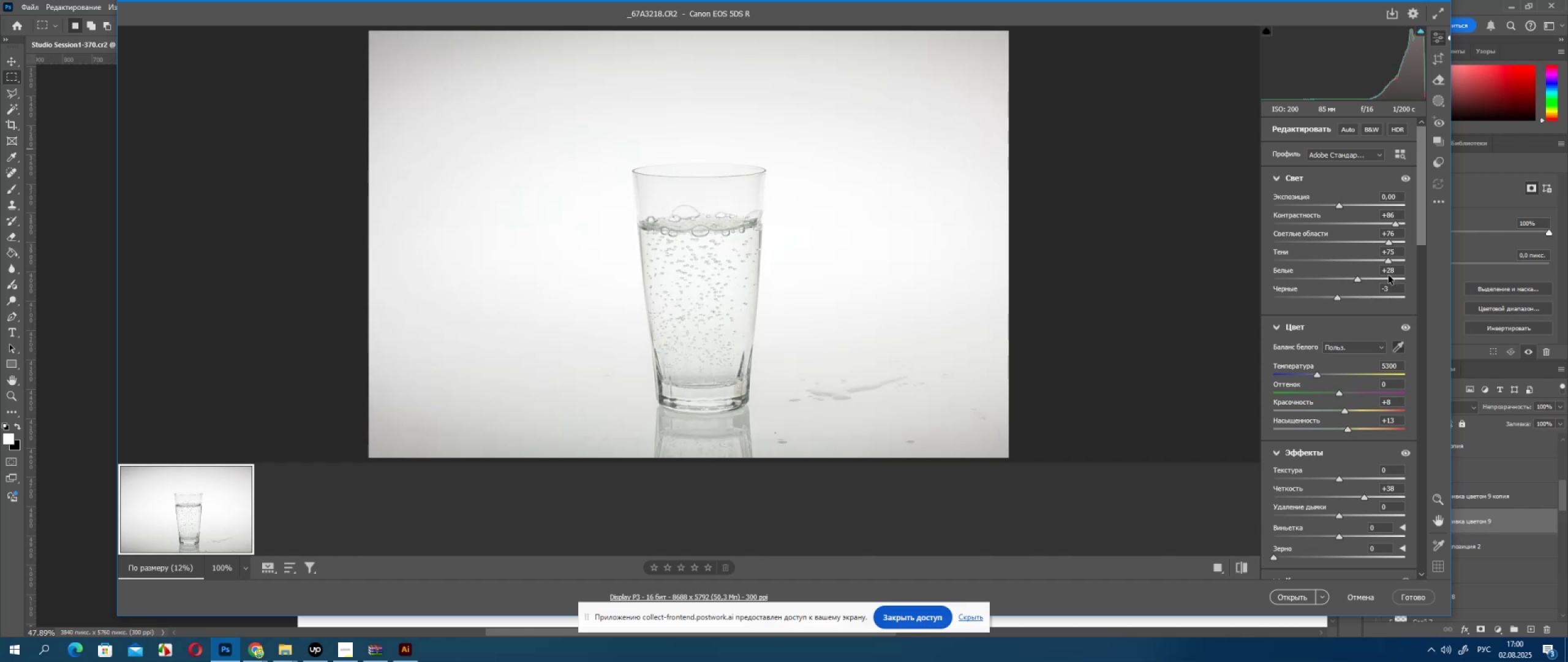 
wait(7.59)
 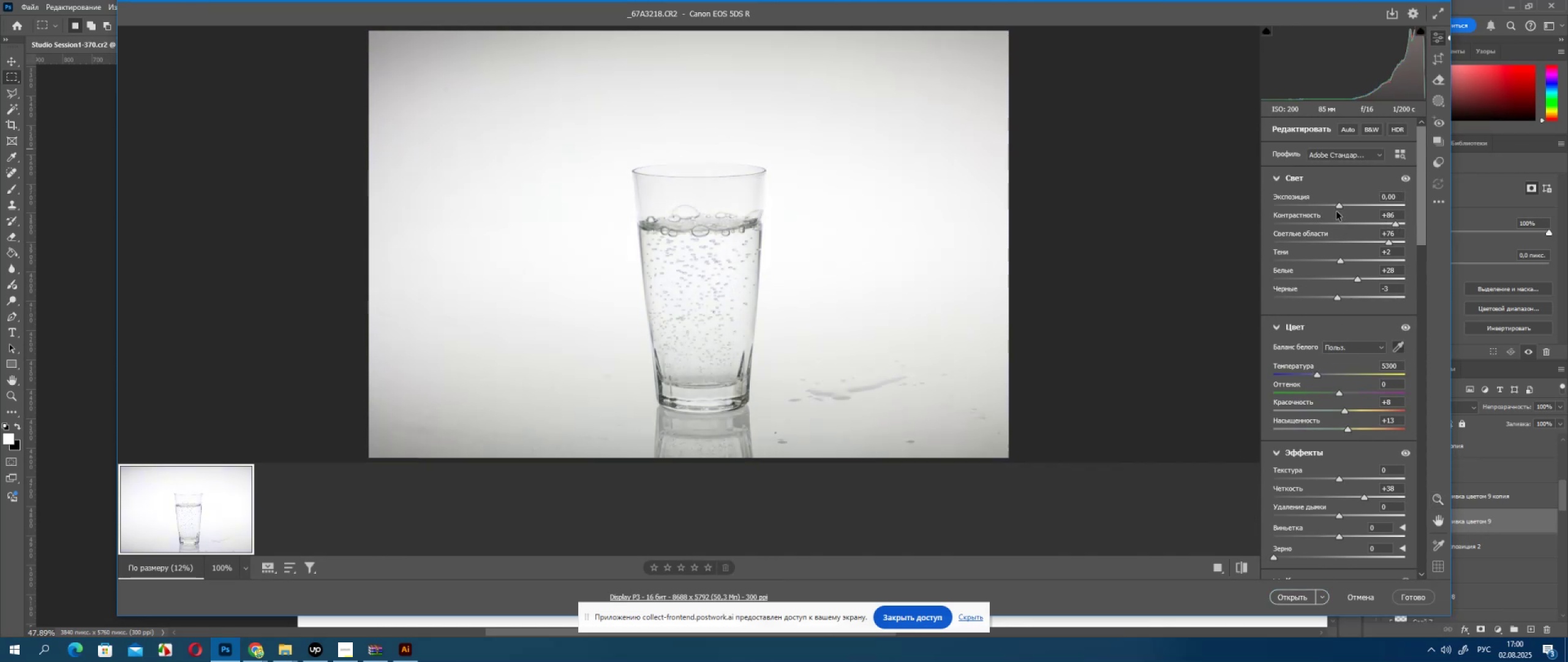 
left_click([1345, 208])
 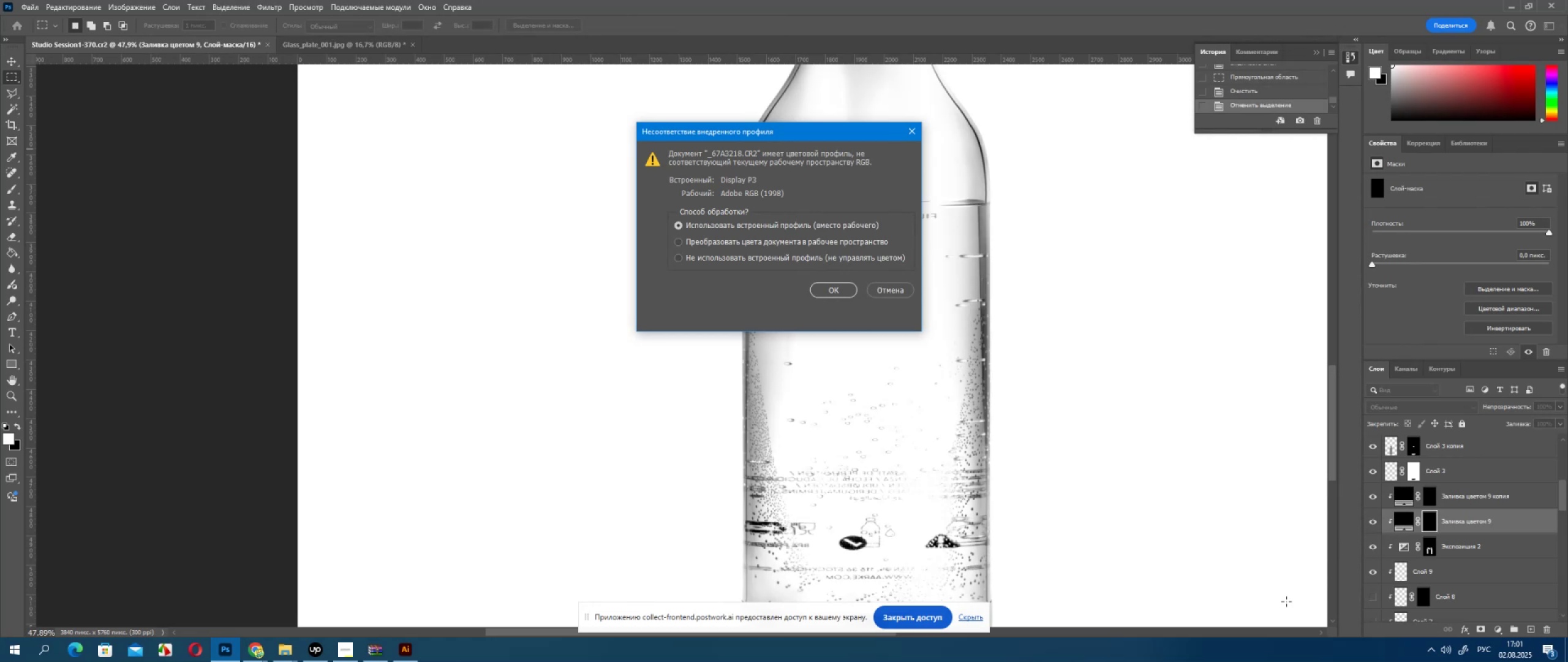 
wait(42.7)
 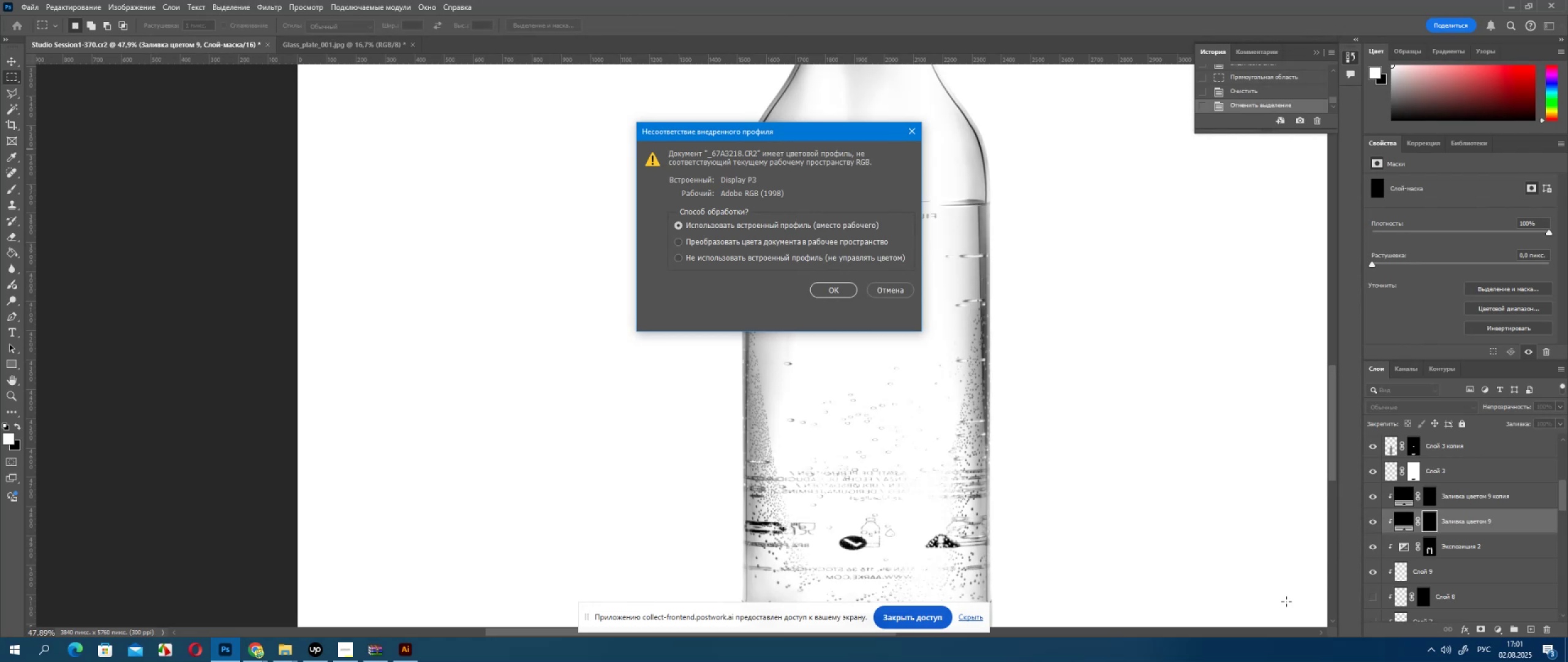 
left_click([824, 290])
 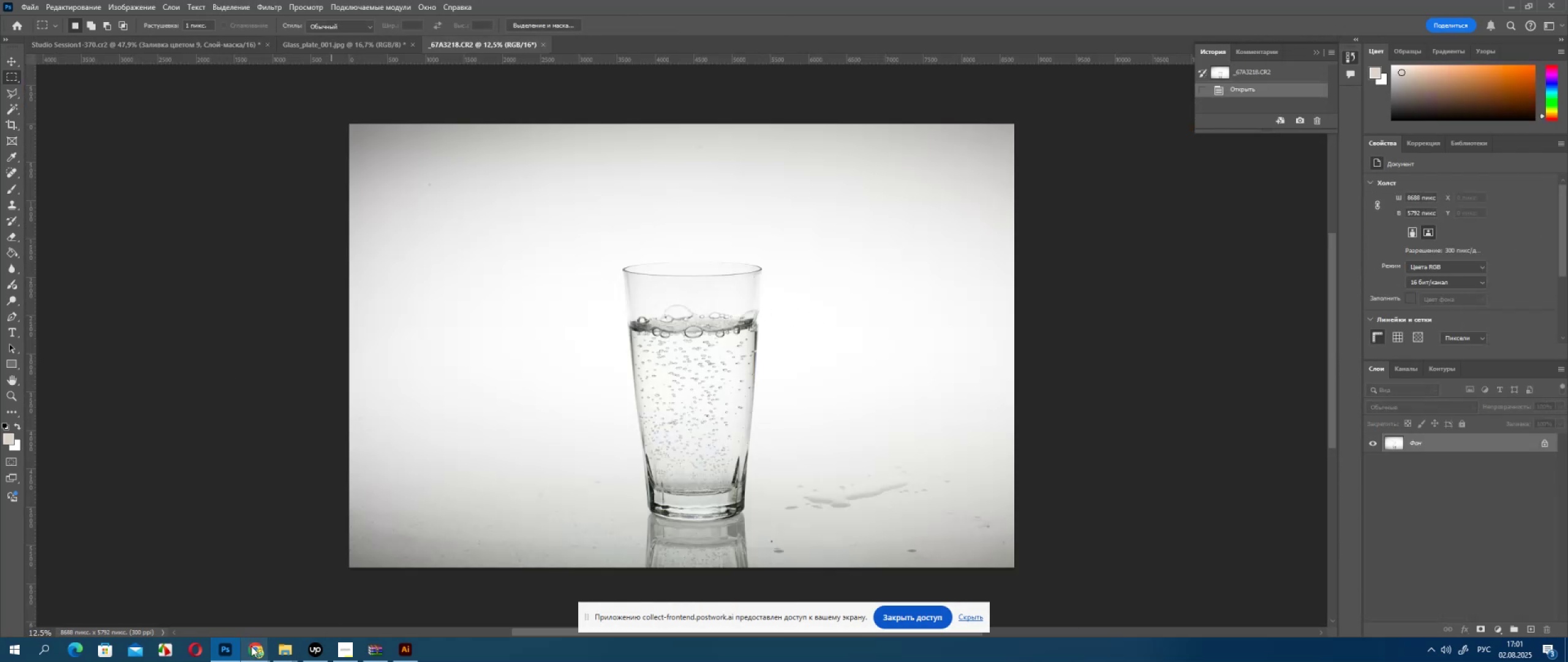 
left_click([257, 649])
 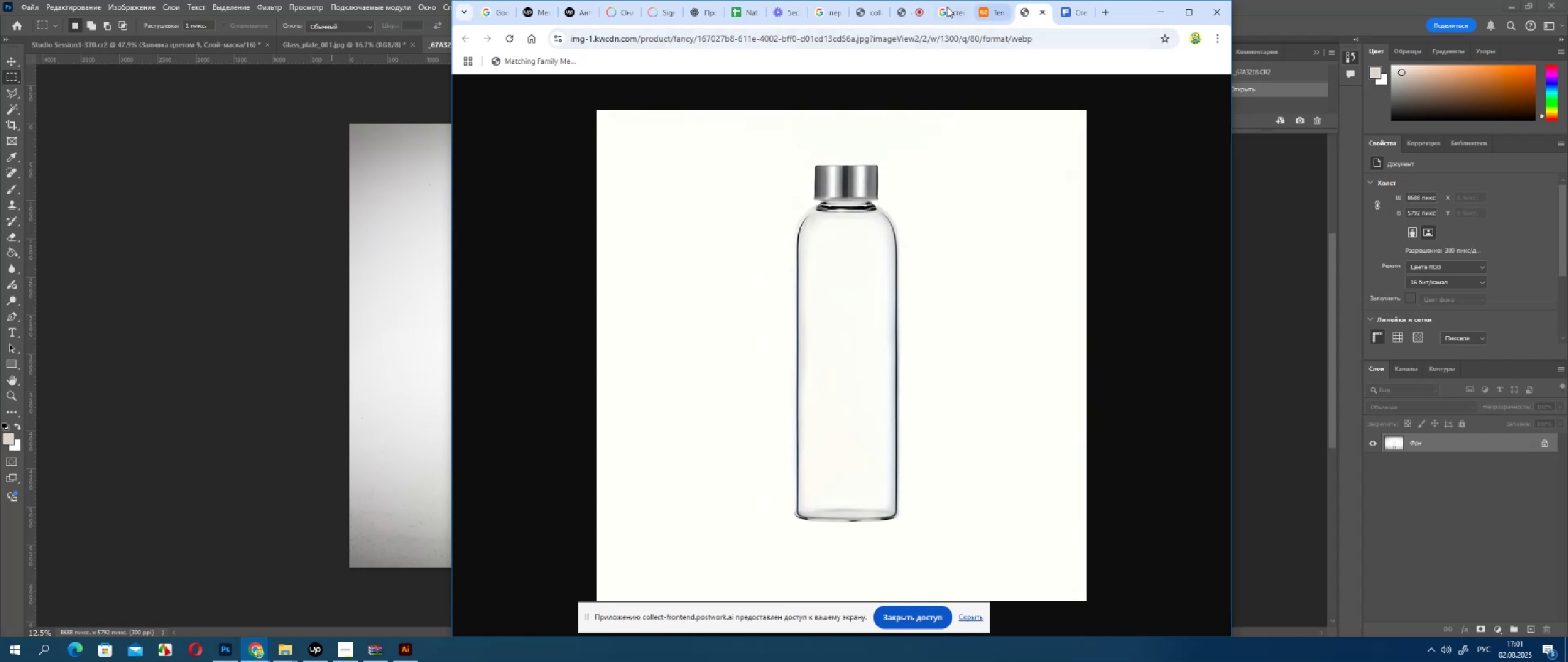 
left_click([911, 15])
 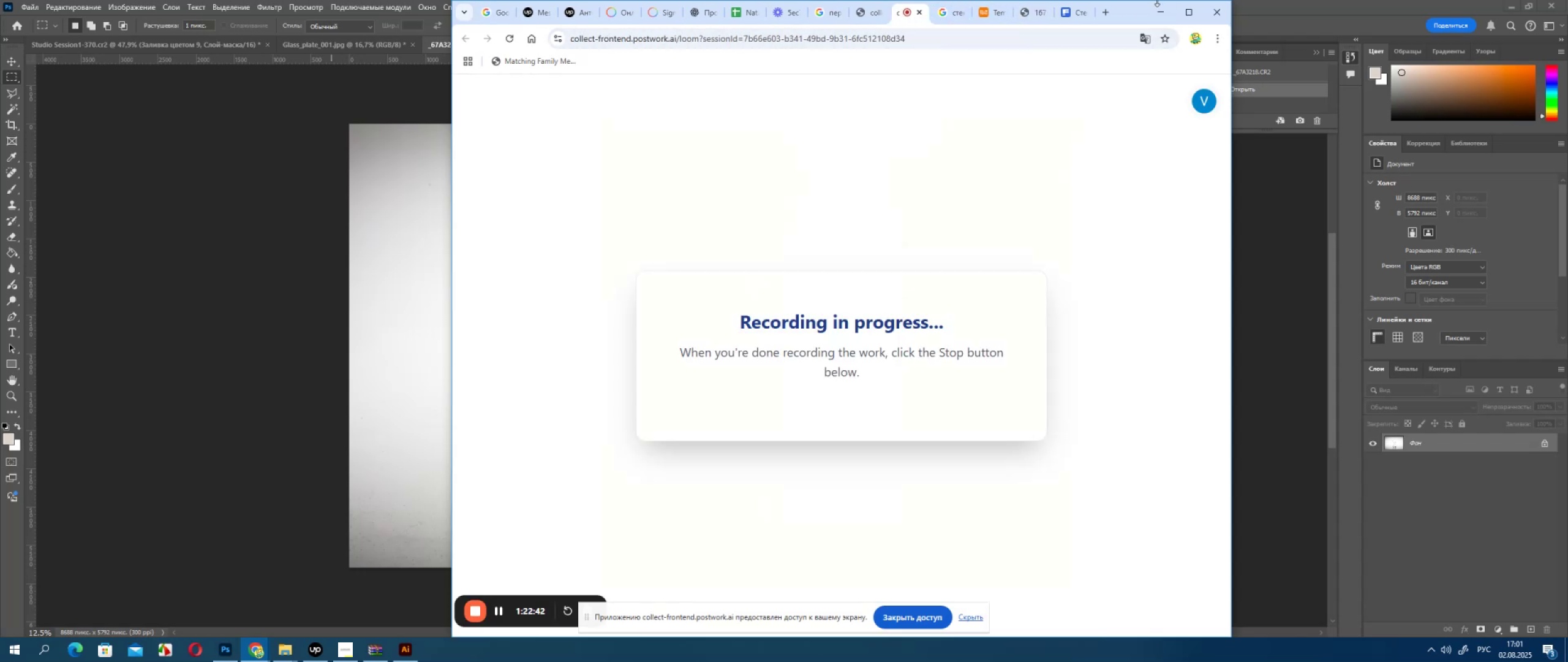 
left_click([1161, 12])
 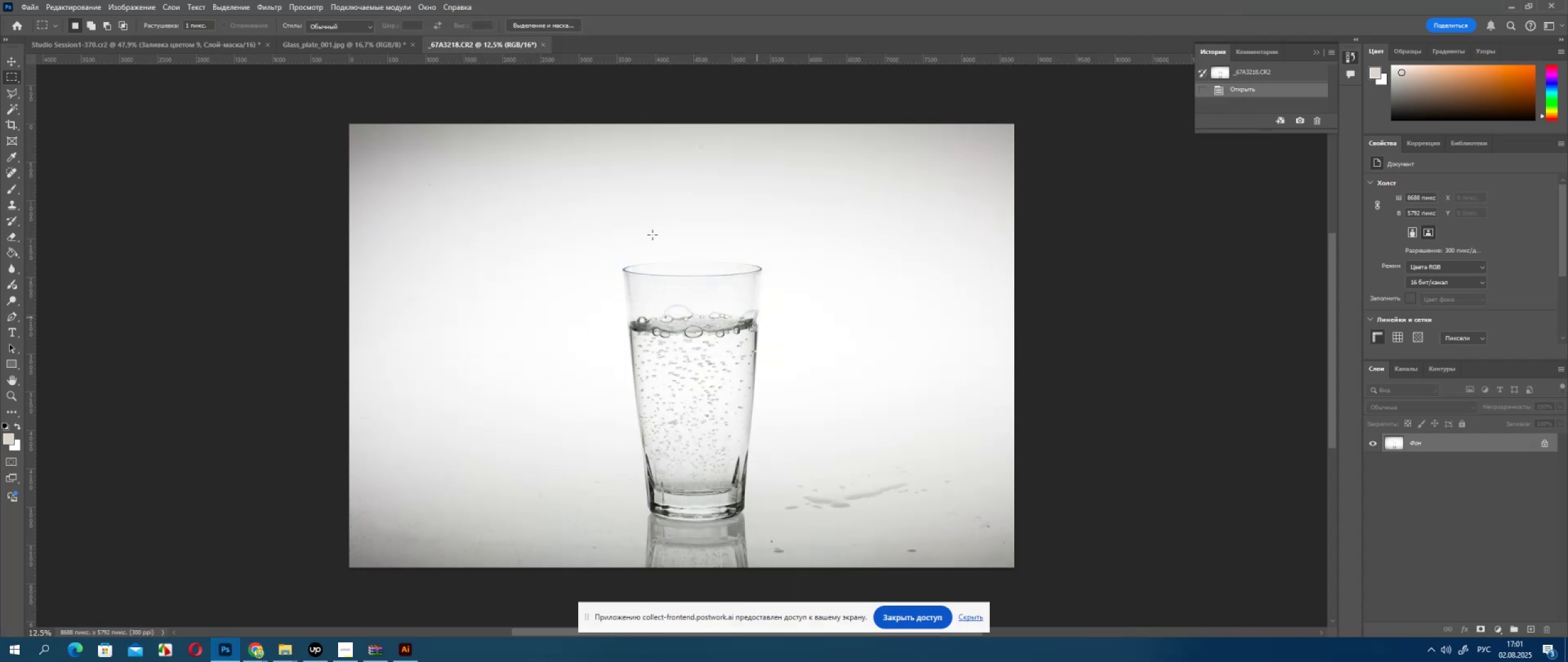 
hold_key(key=MetaLeft, duration=0.44)
scroll: coordinate [780, 434], scroll_direction: up, amount: 7.0
 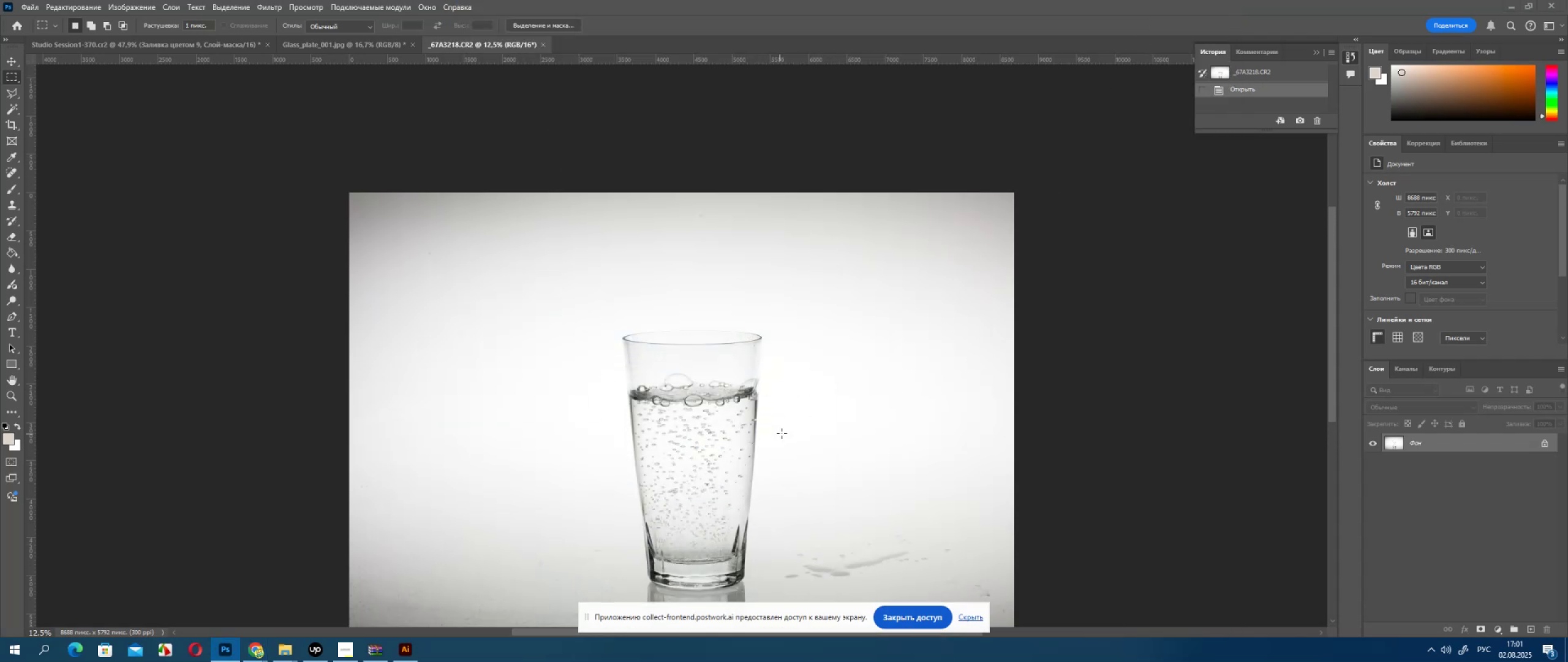 
key(Meta+MetaLeft)
 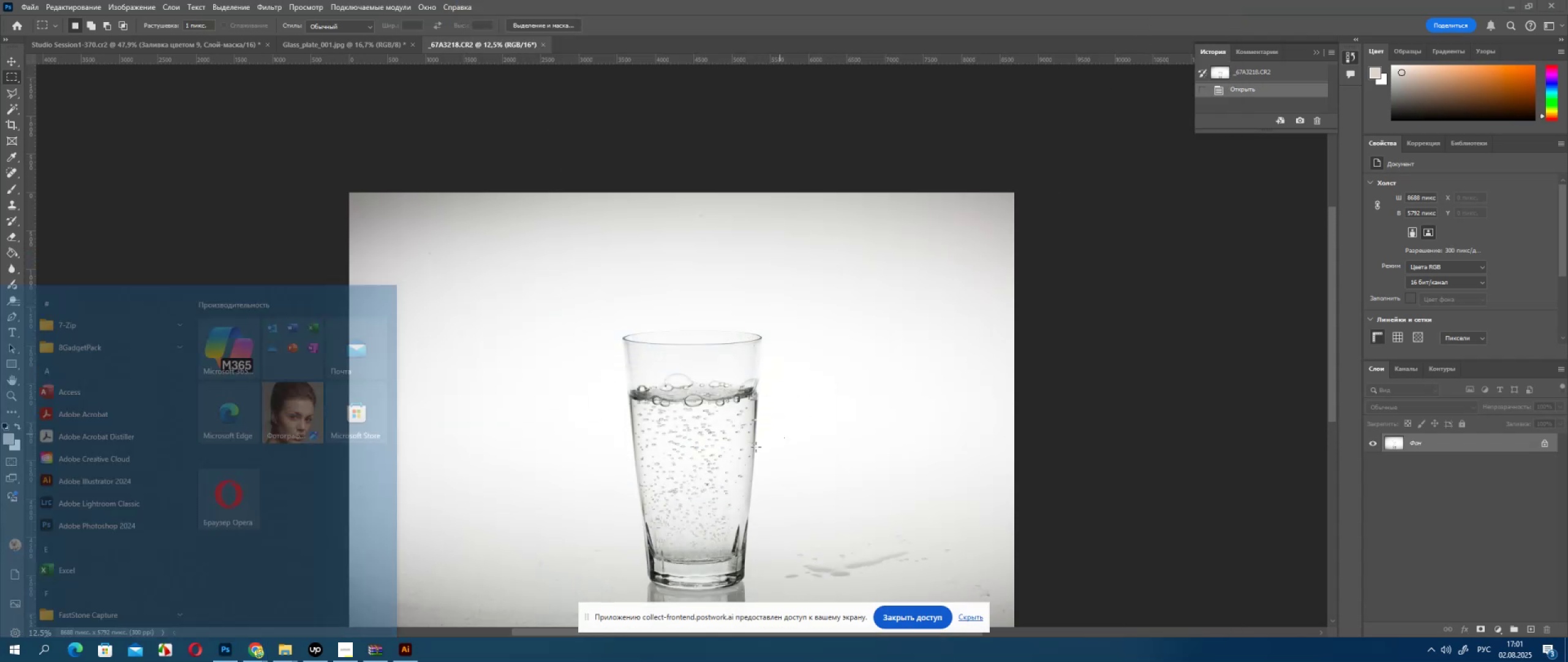 
hold_key(key=AltLeft, duration=0.54)
scroll: coordinate [706, 456], scroll_direction: up, amount: 4.0
 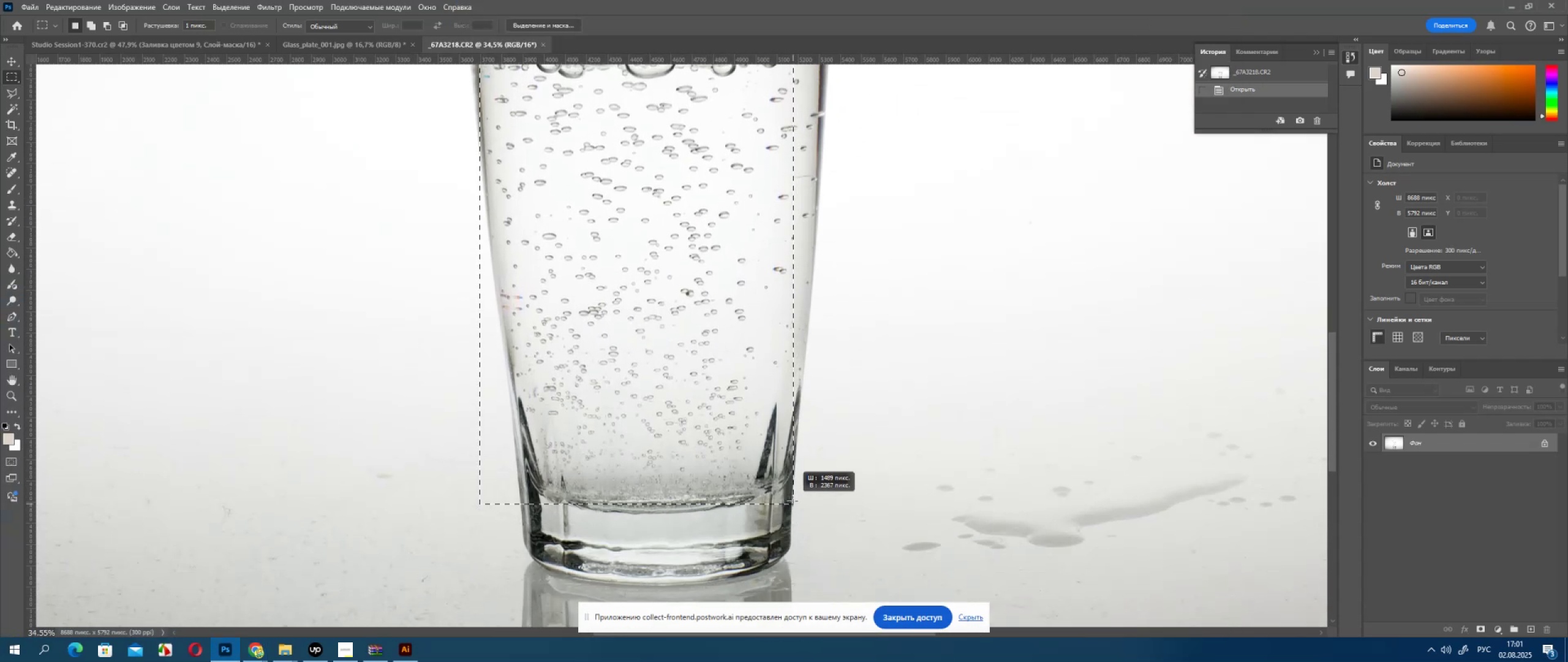 
wait(5.25)
 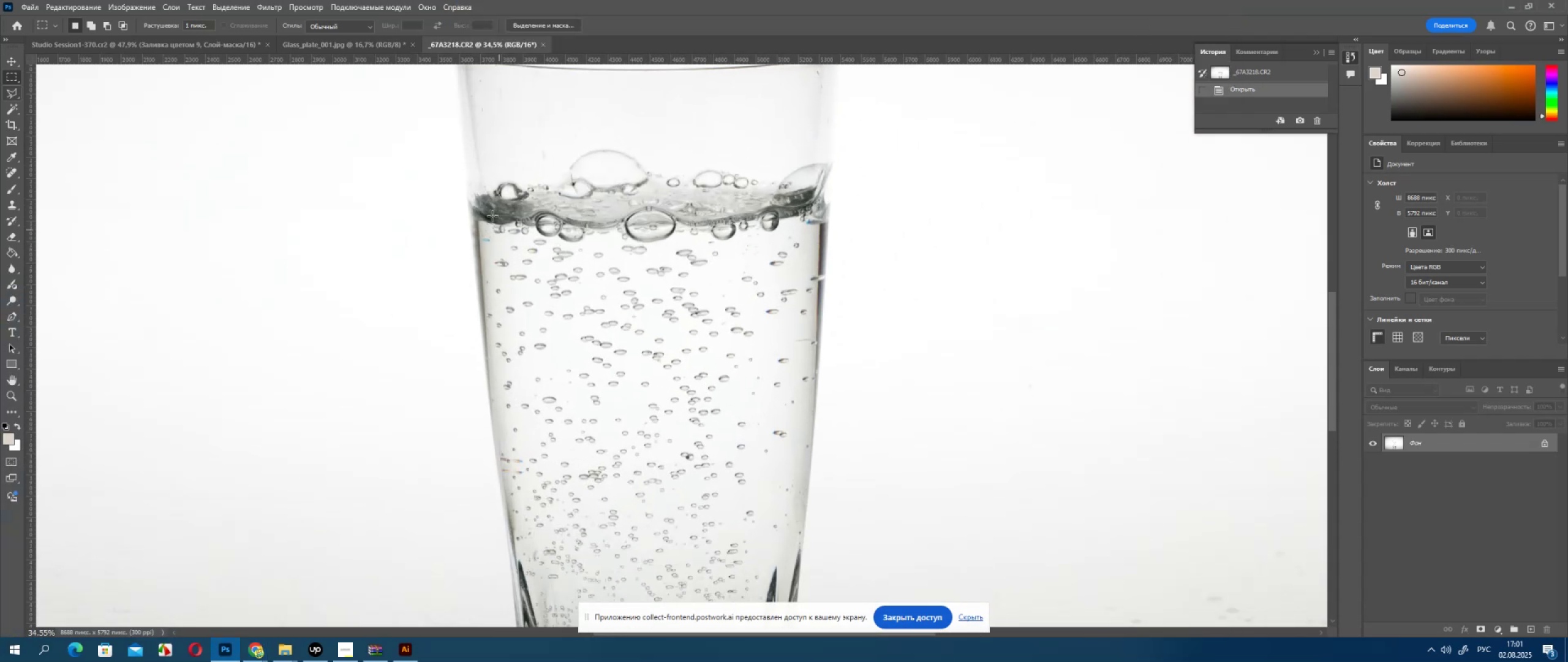 
left_click([10, 67])
 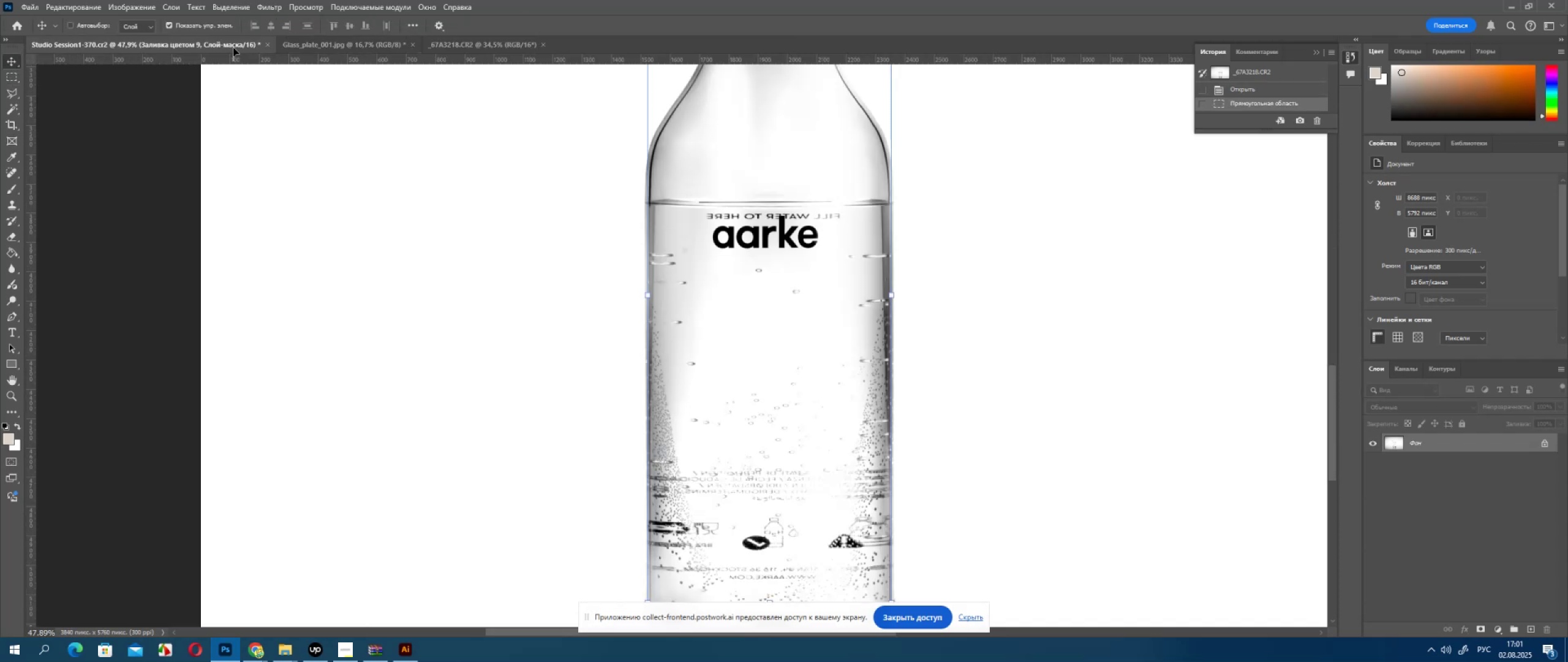 
hold_key(key=AltLeft, duration=0.44)
scroll: coordinate [792, 340], scroll_direction: down, amount: 10.0
 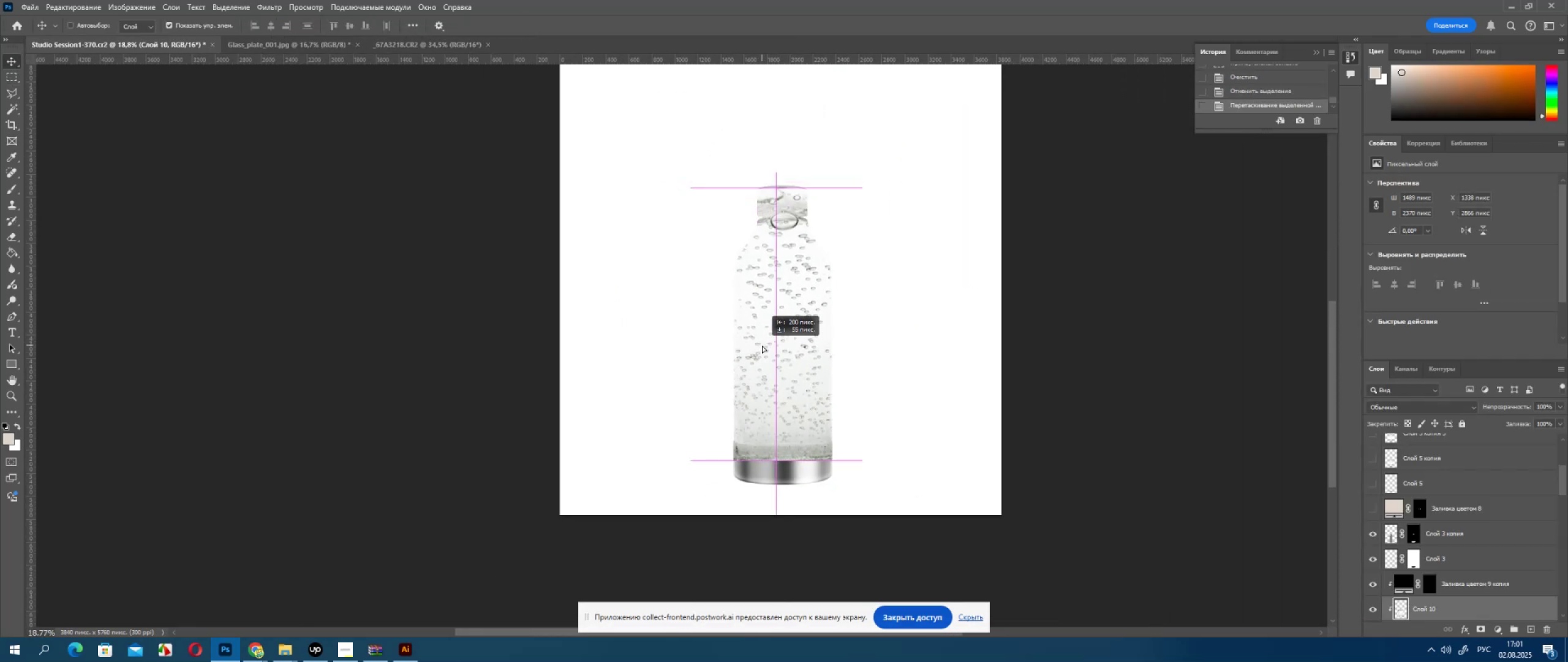 
hold_key(key=ShiftLeft, duration=1.5)
 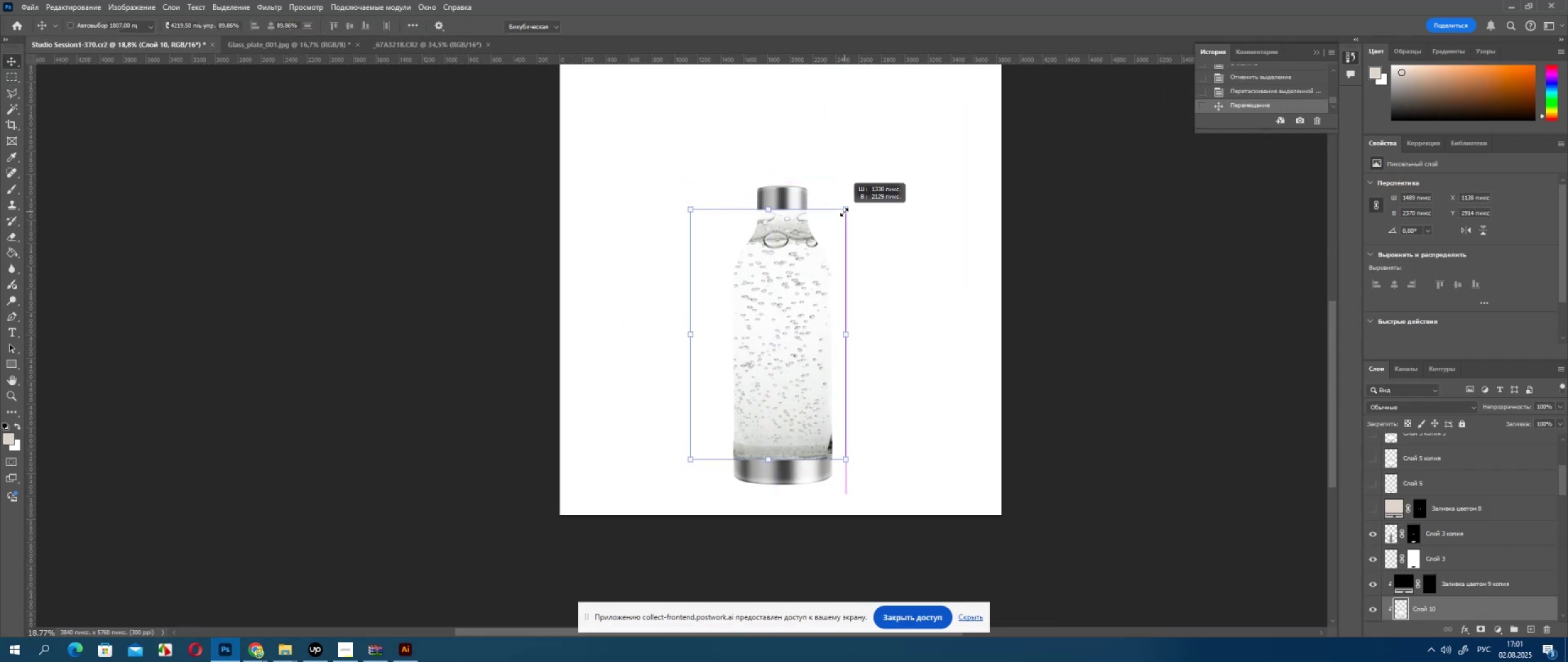 
key(Shift+ShiftLeft)
 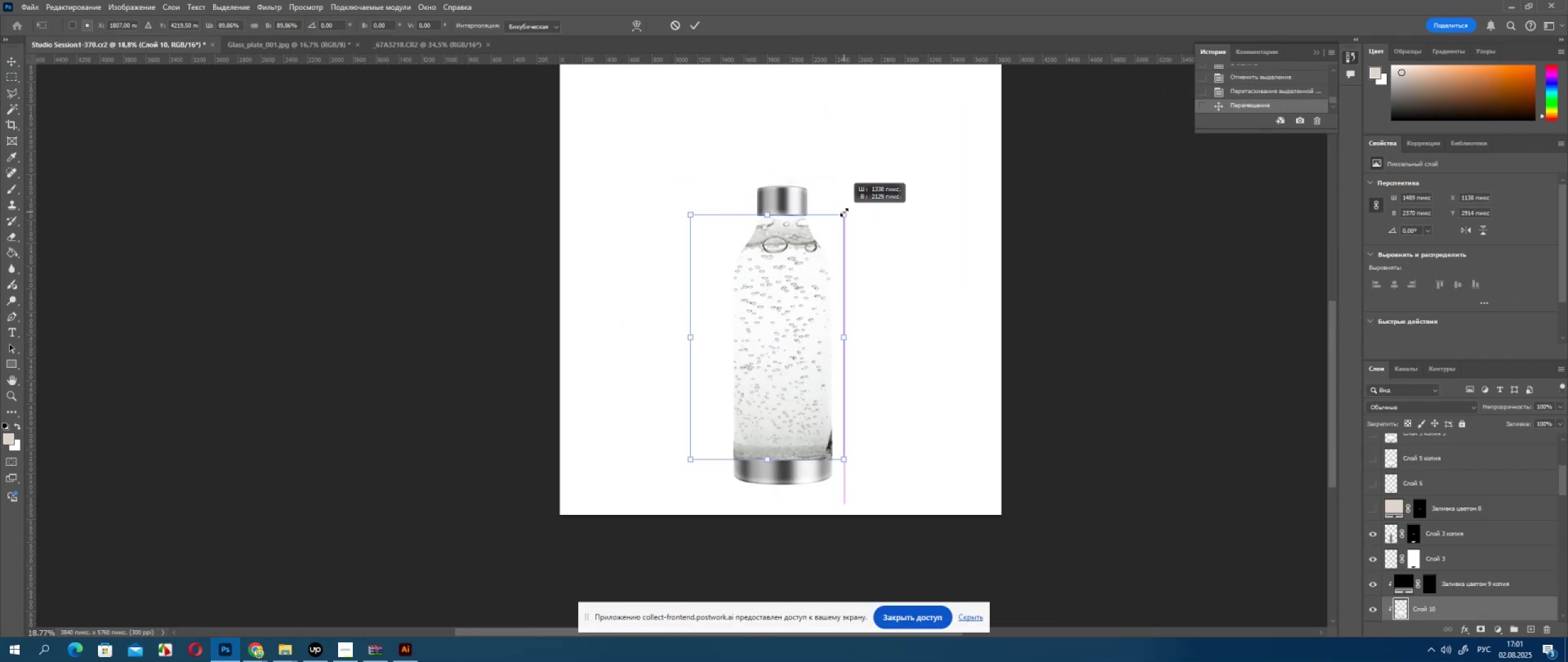 
key(Shift+ShiftLeft)
 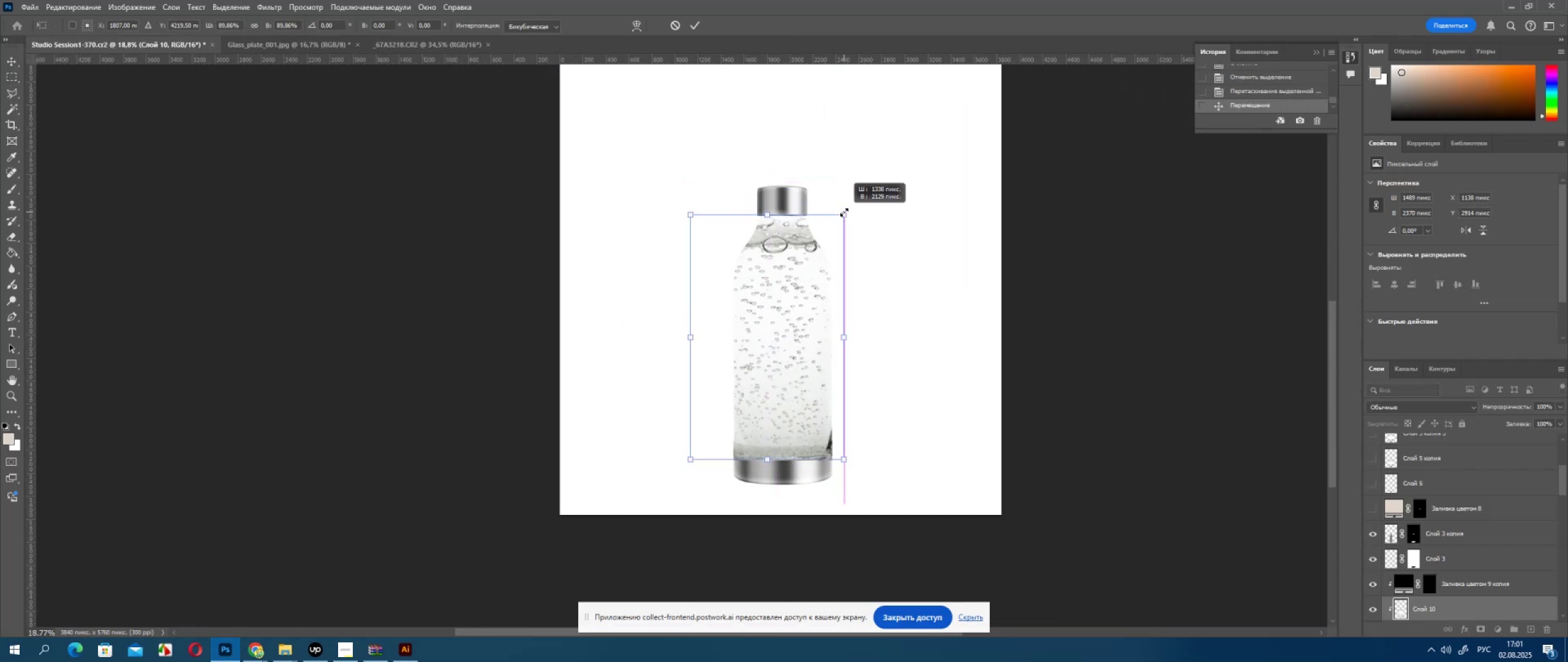 
key(Shift+ShiftLeft)
 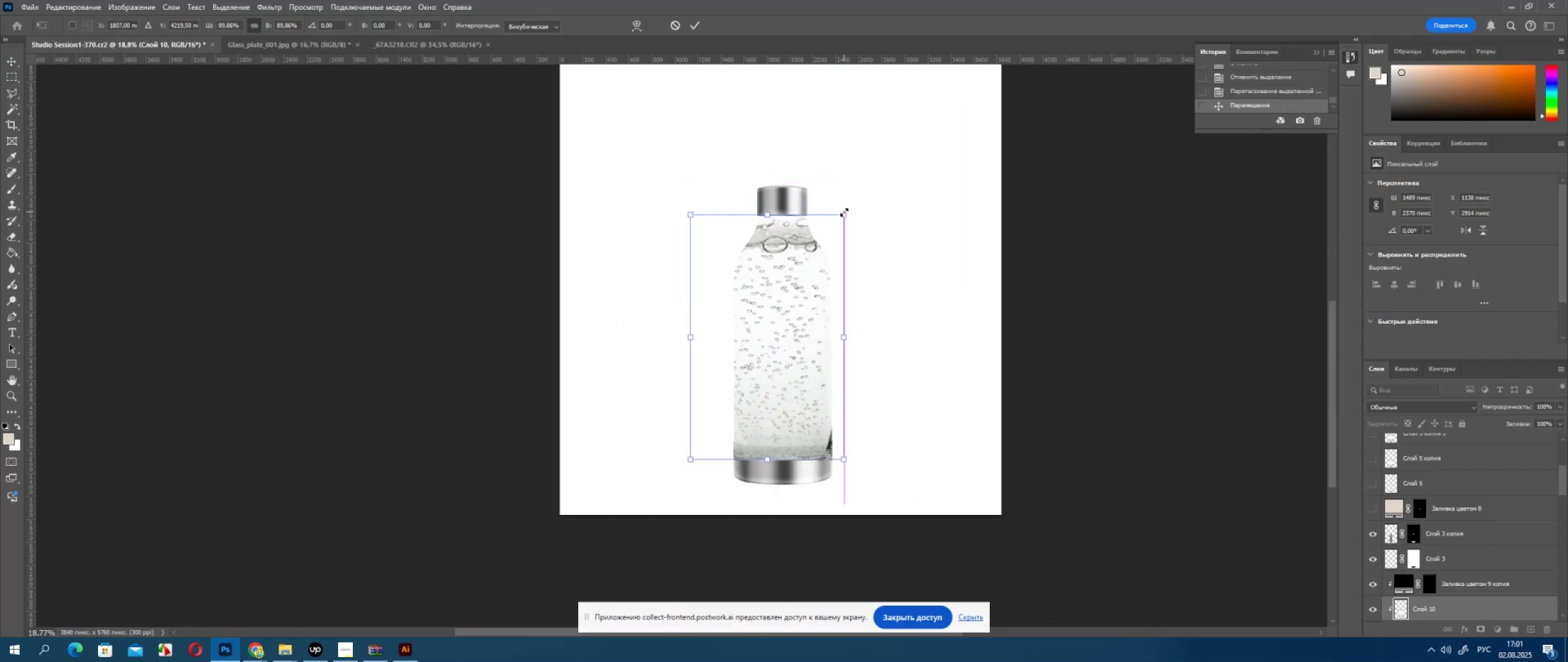 
key(Shift+ShiftLeft)
 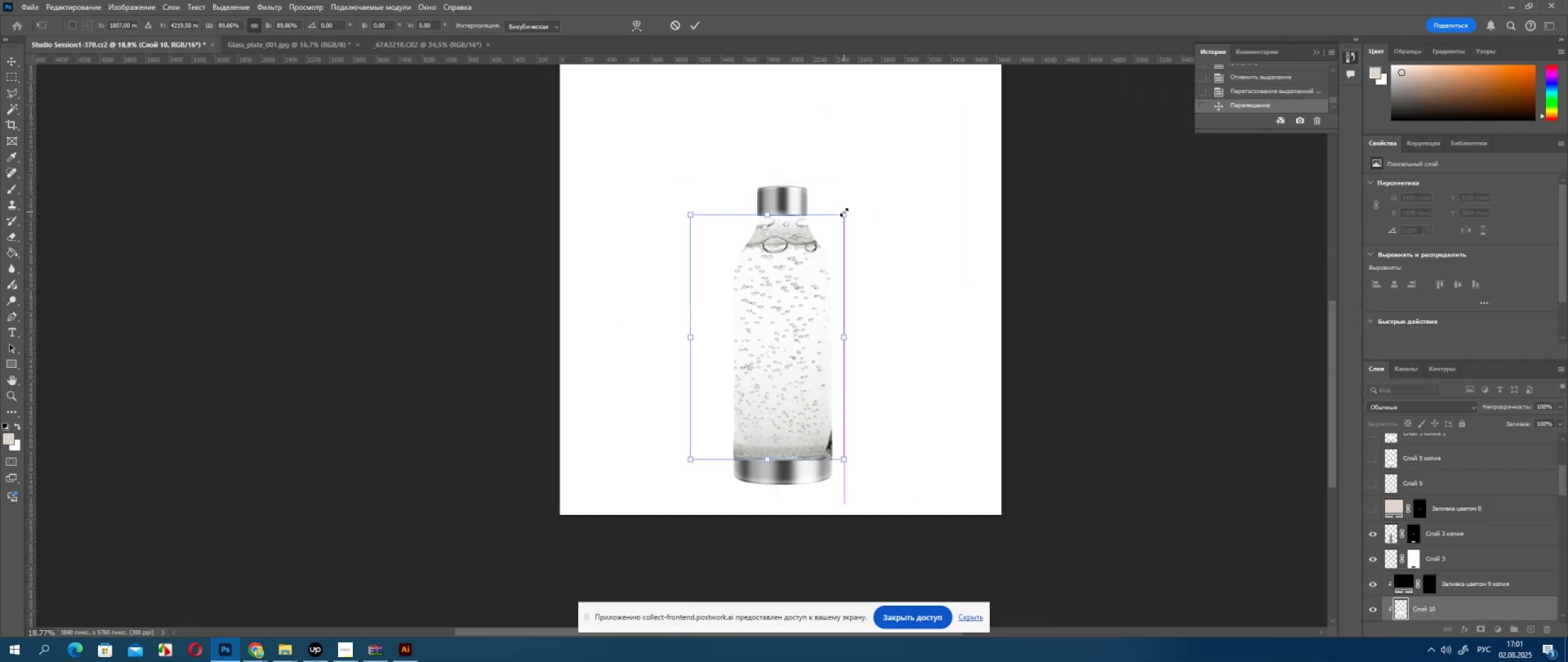 
key(Control+ControlLeft)
 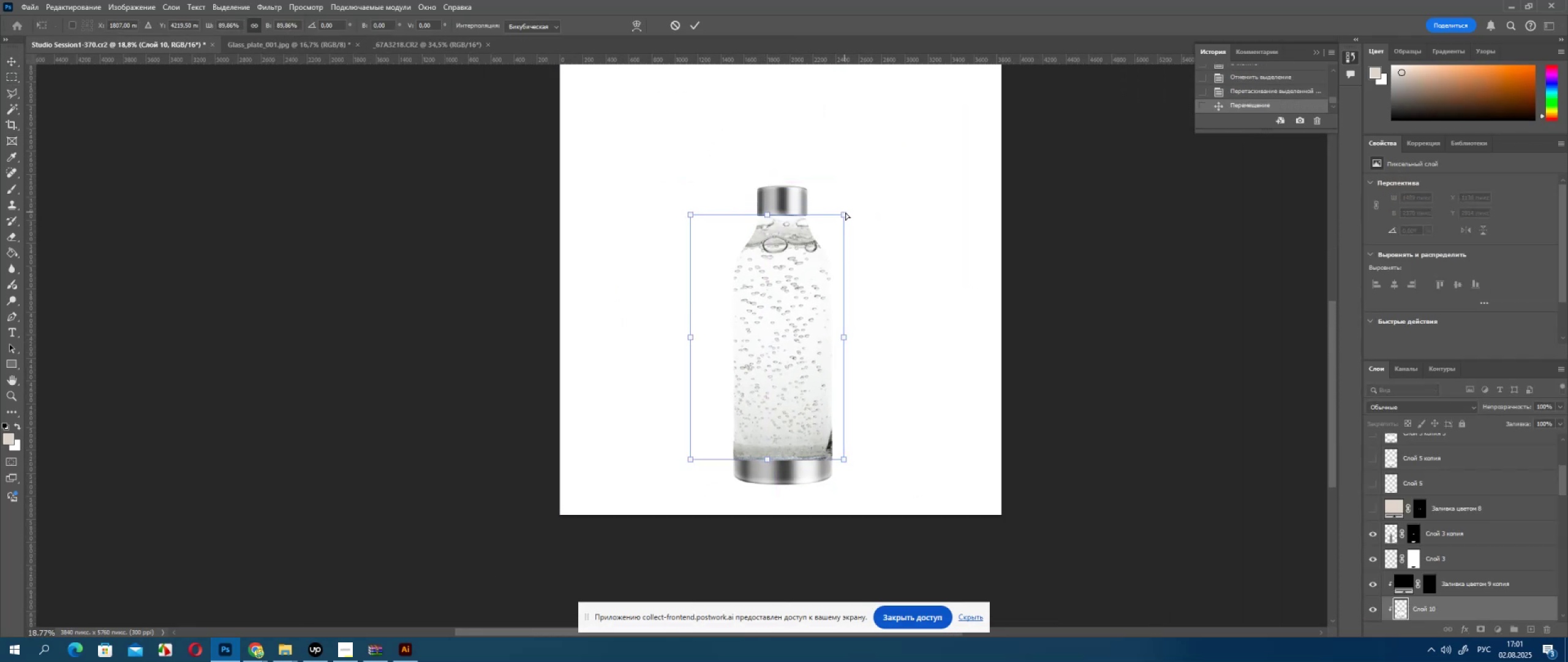 
key(Control+Z)
 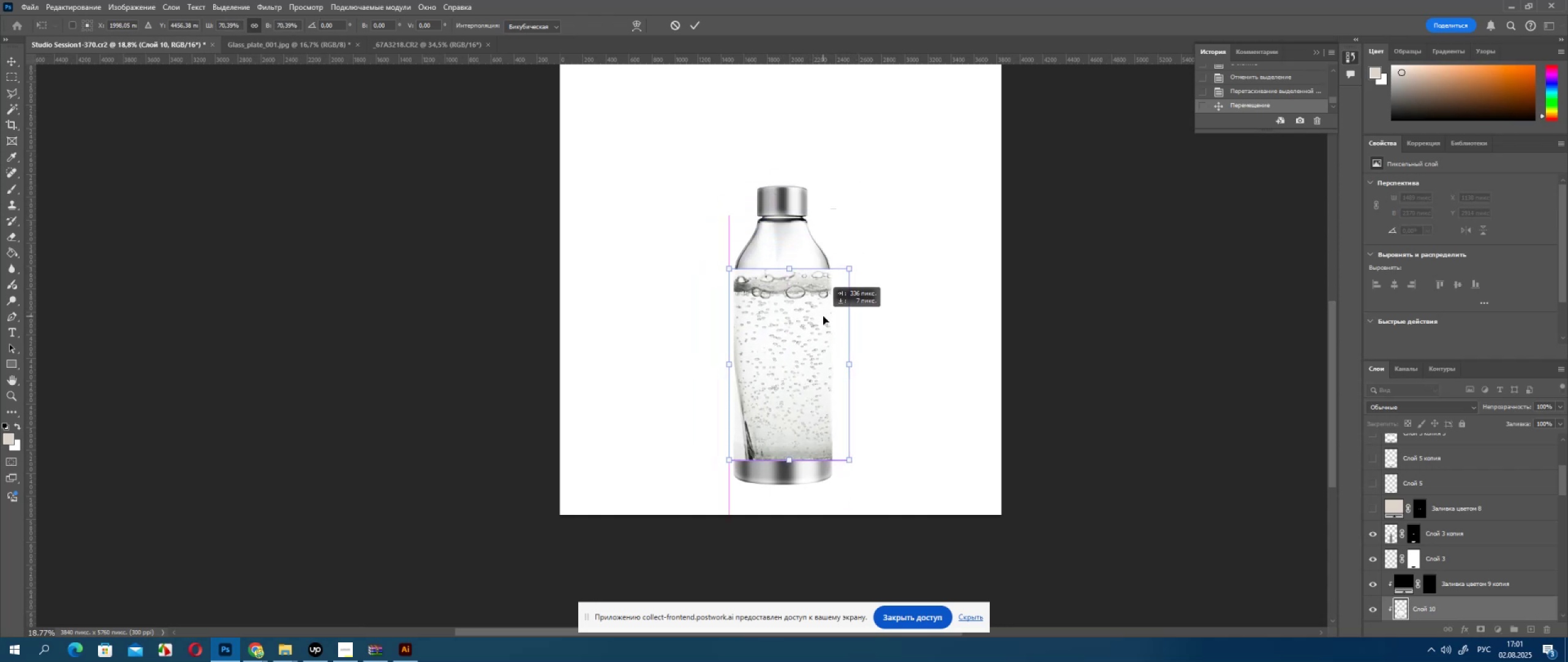 
wait(6.58)
 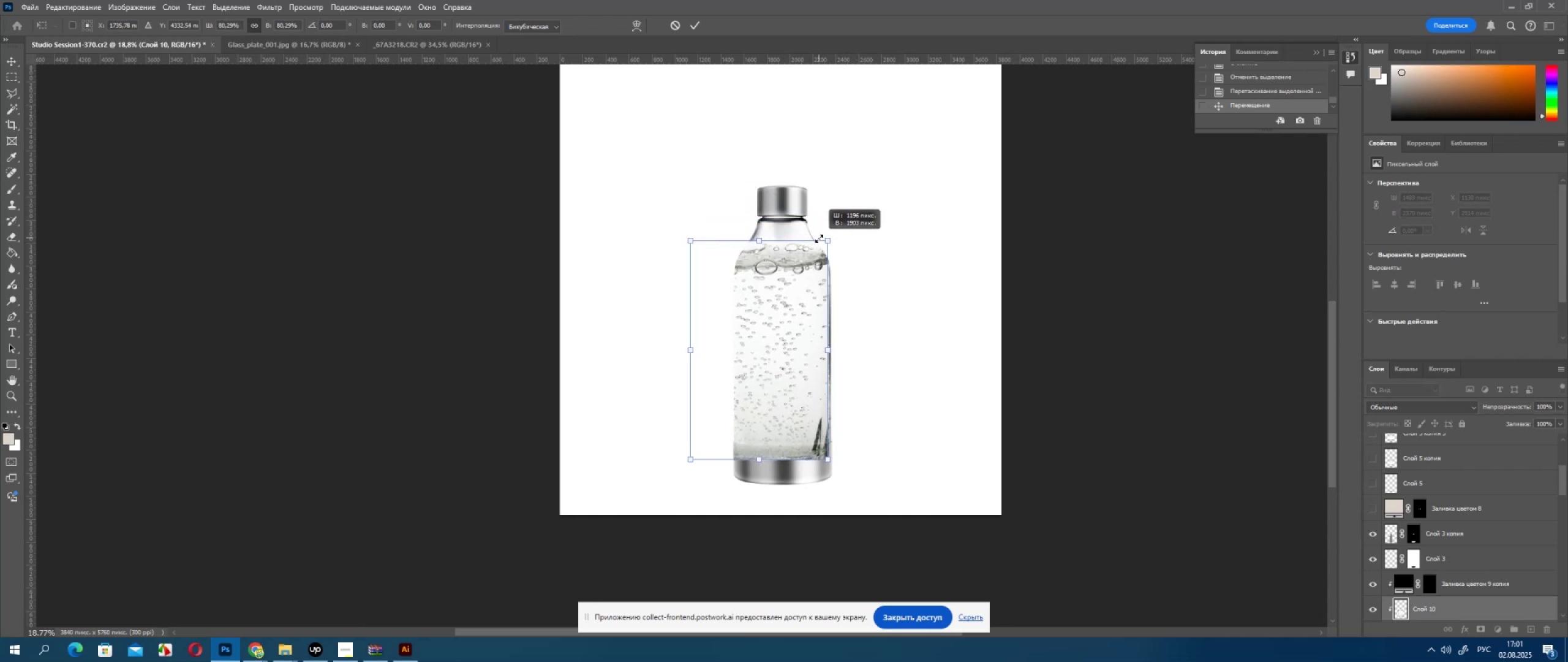 
scroll: coordinate [775, 511], scroll_direction: down, amount: 112.0
 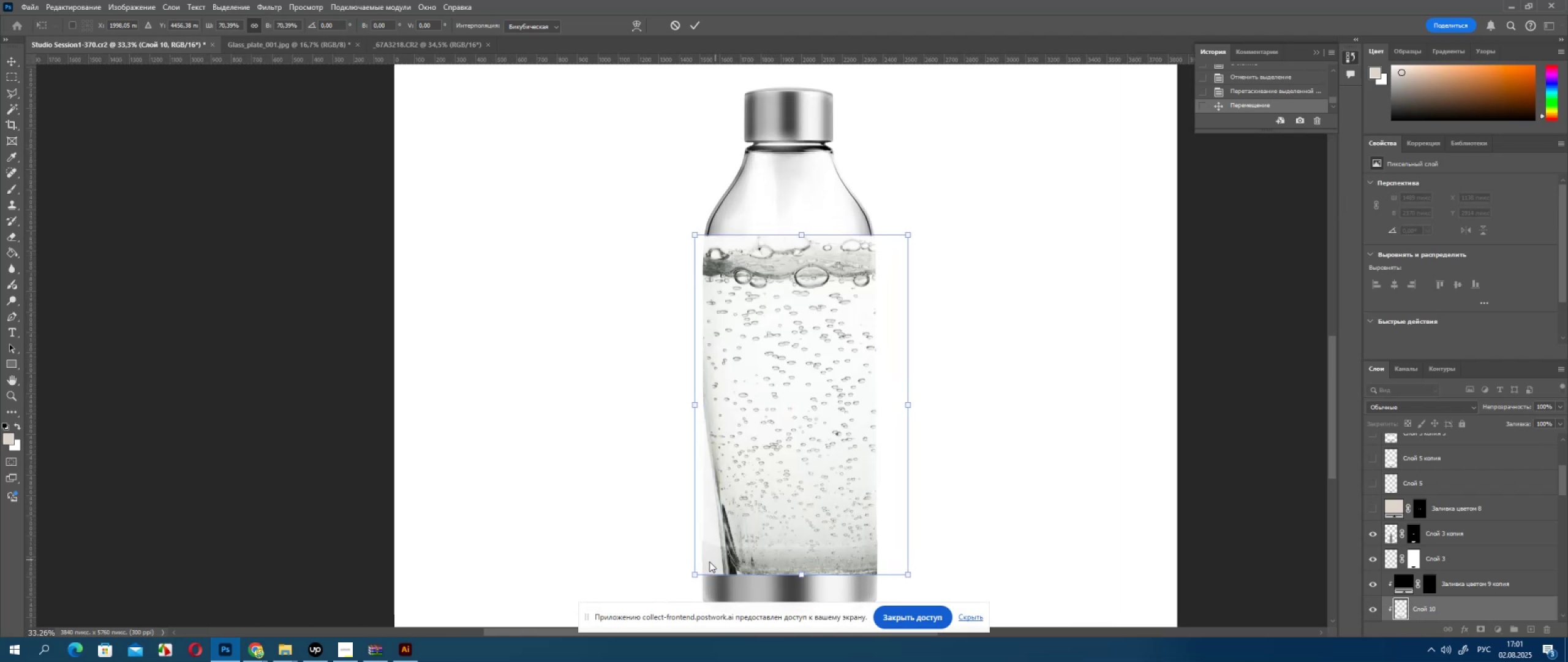 
key(Shift+ShiftLeft)
 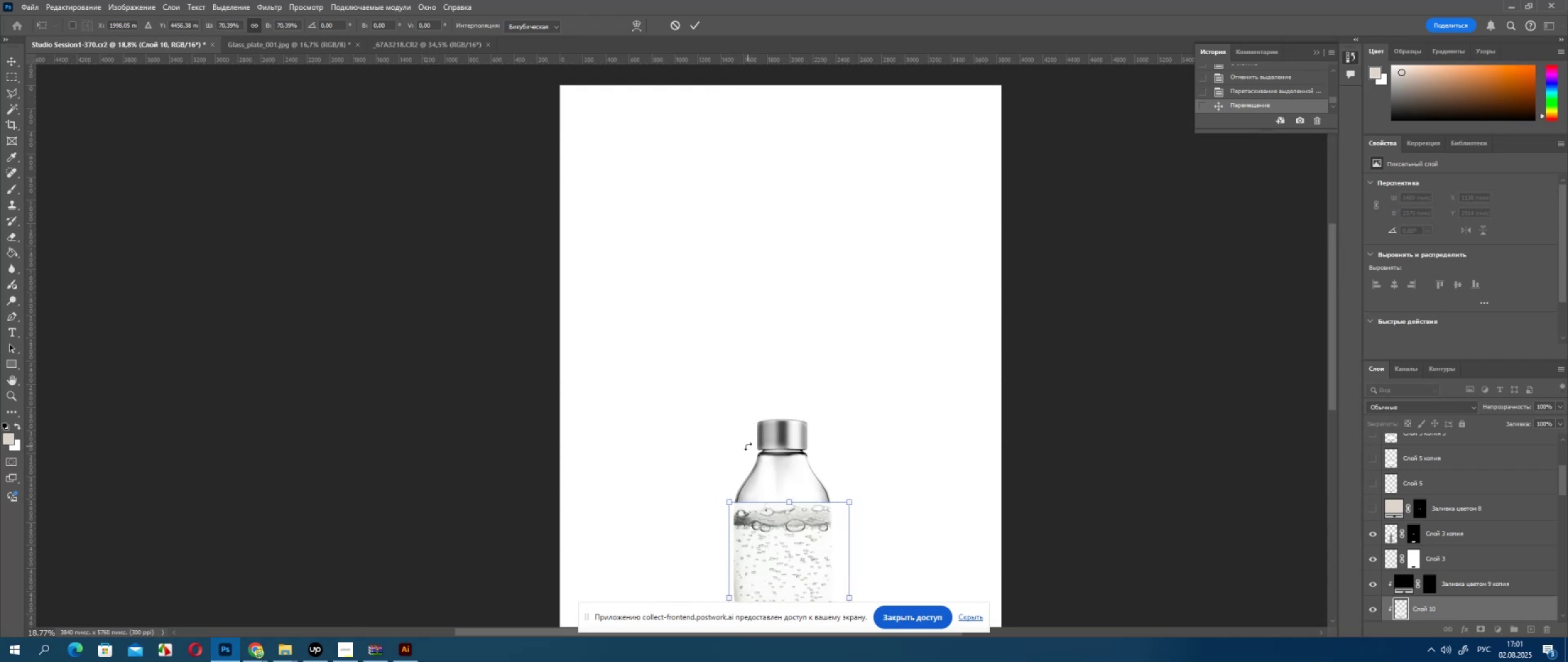 
hold_key(key=ShiftLeft, duration=0.38)
 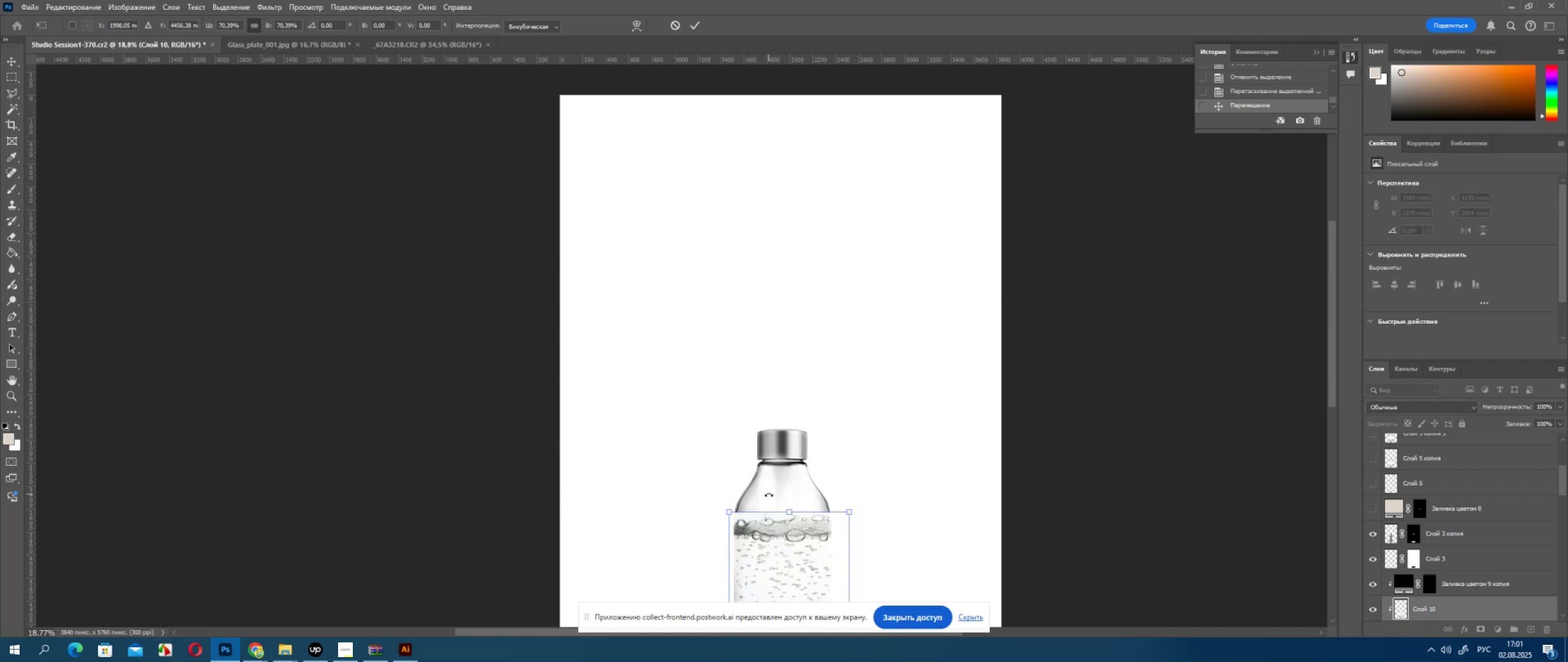 
hold_key(key=AltLeft, duration=0.69)
 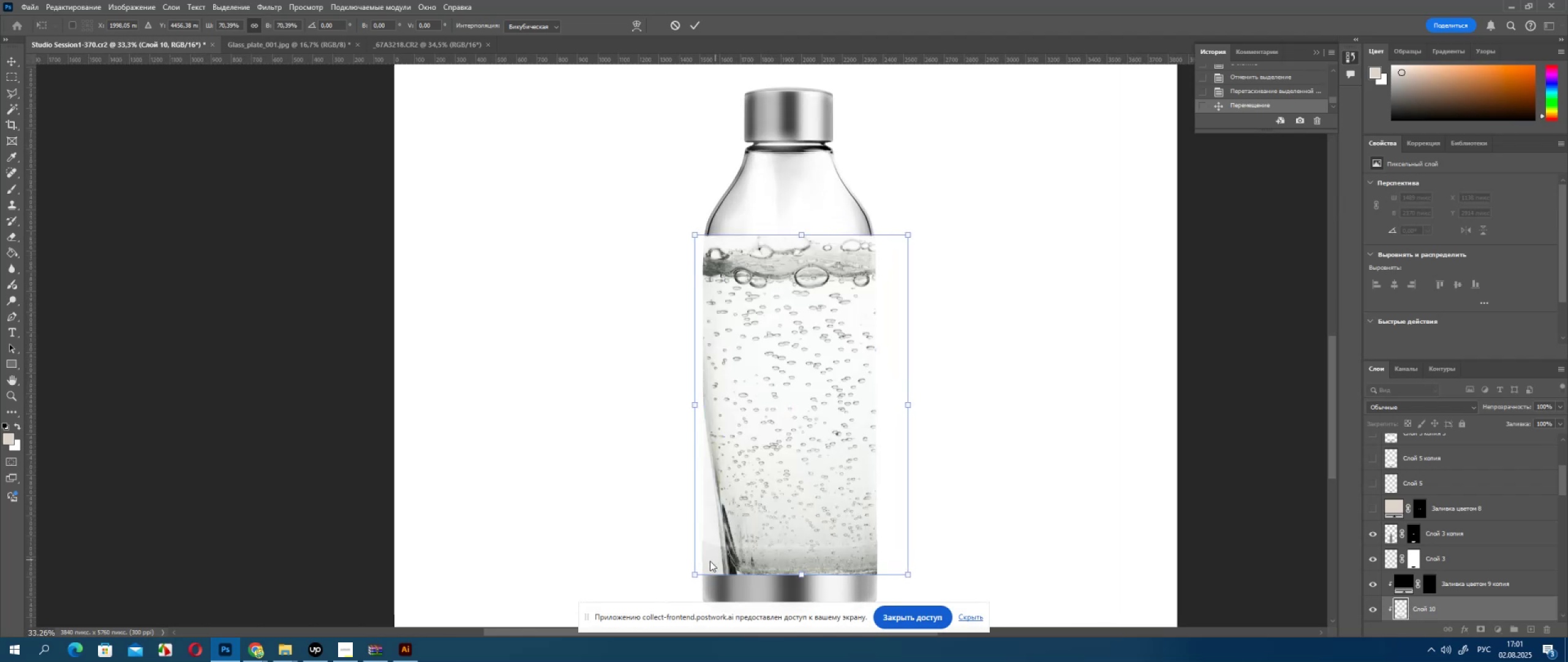 
hold_key(key=ShiftLeft, duration=1.5)
left_click([694, 573])
 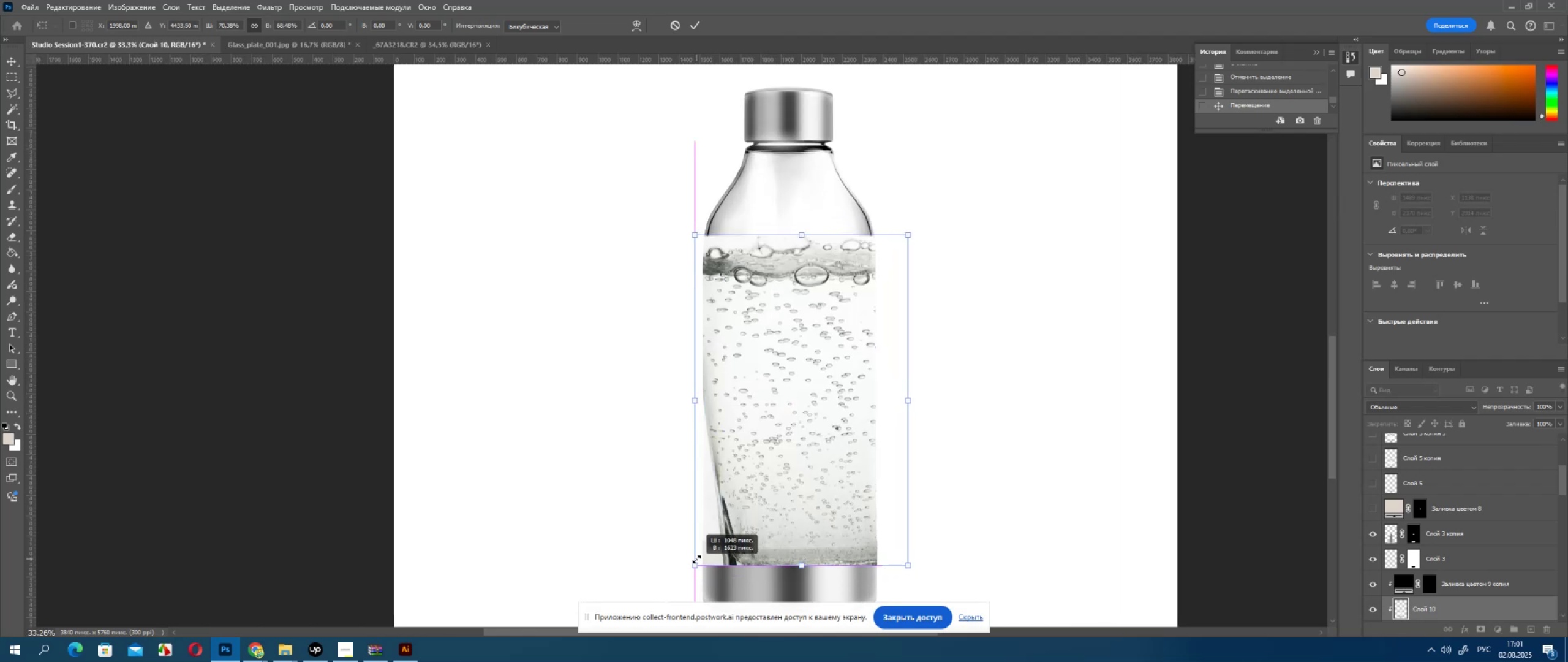 
hold_key(key=ShiftLeft, duration=0.36)
 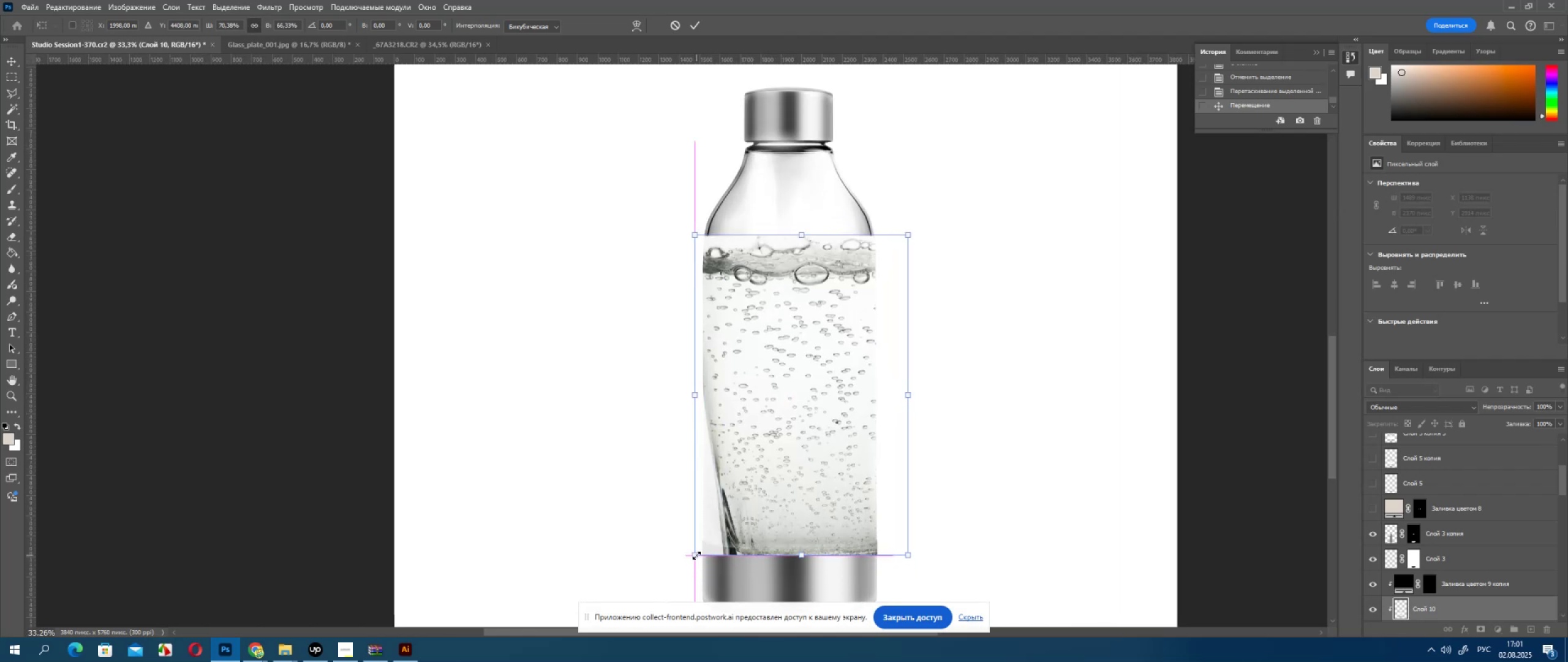 
key(Control+ControlLeft)
 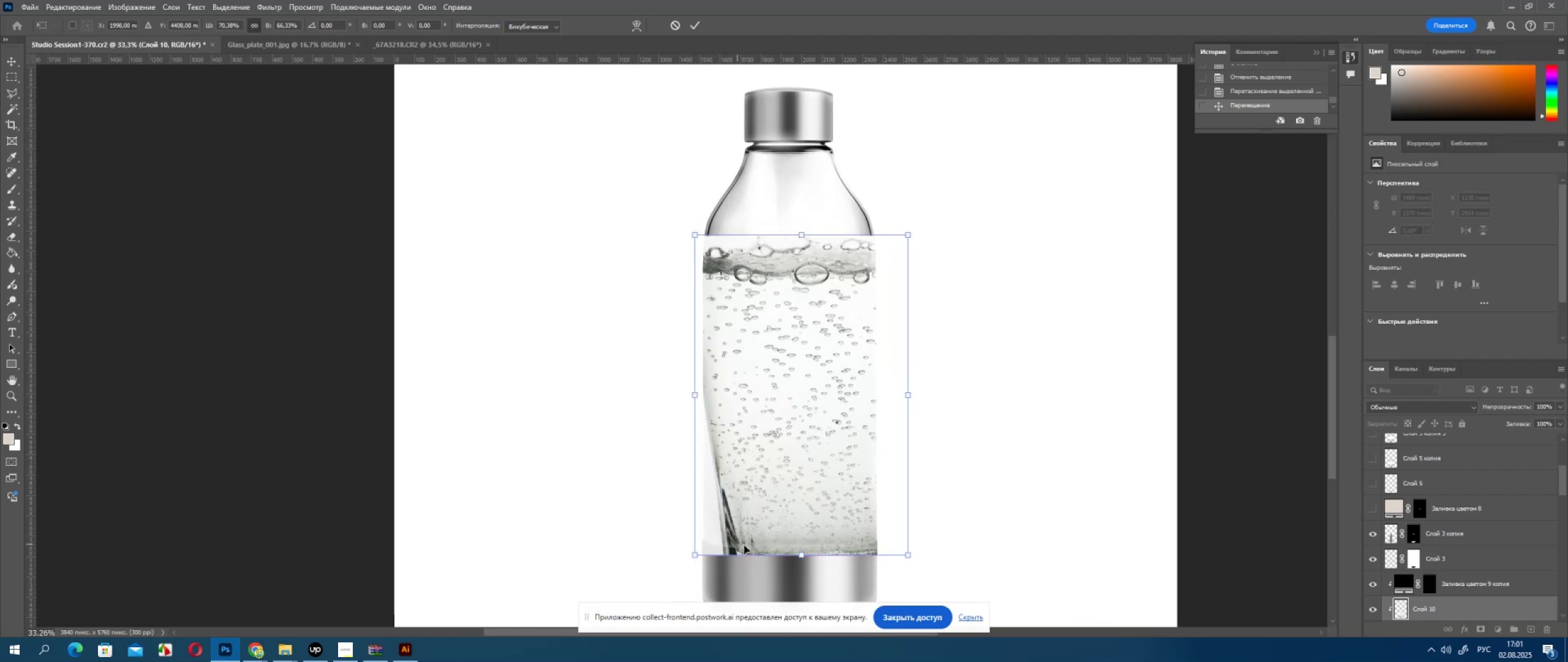 
key(Control+Z)
 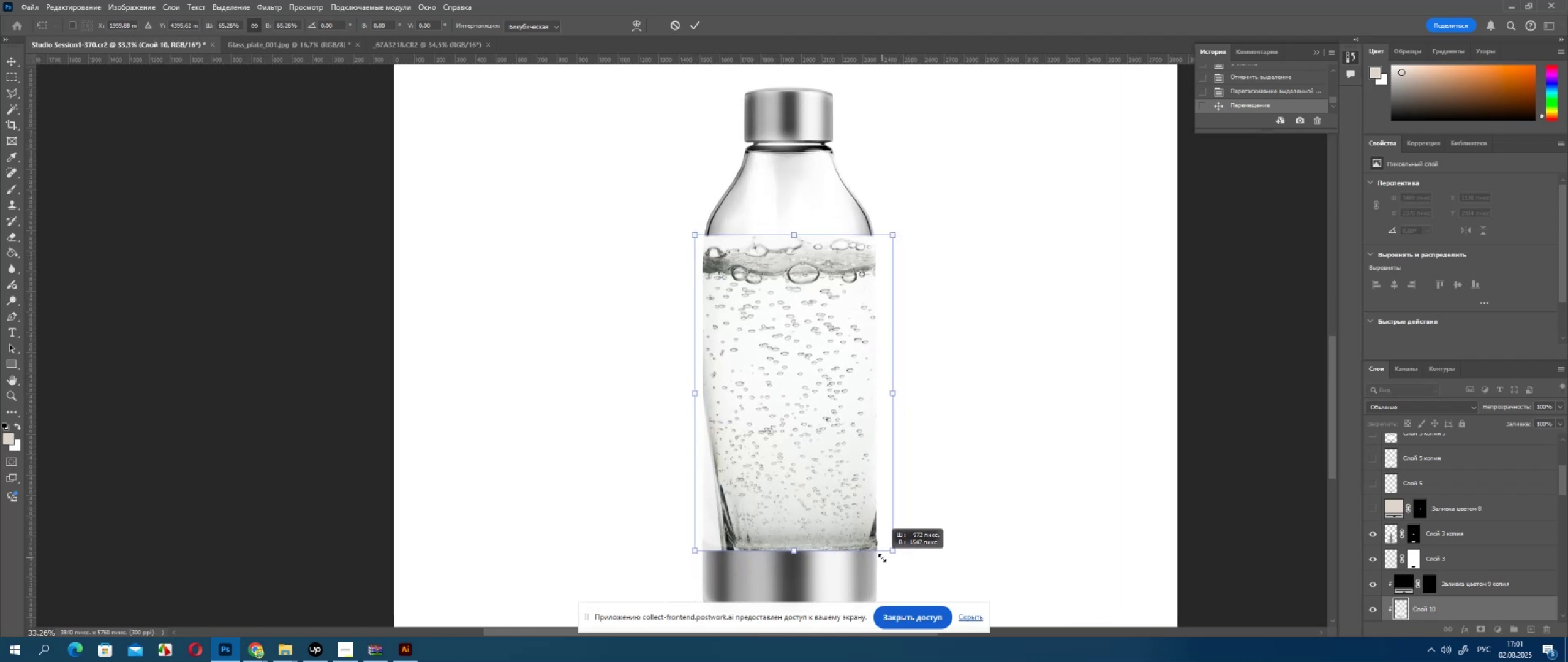 
hold_key(key=ArrowLeft, duration=1.53)
 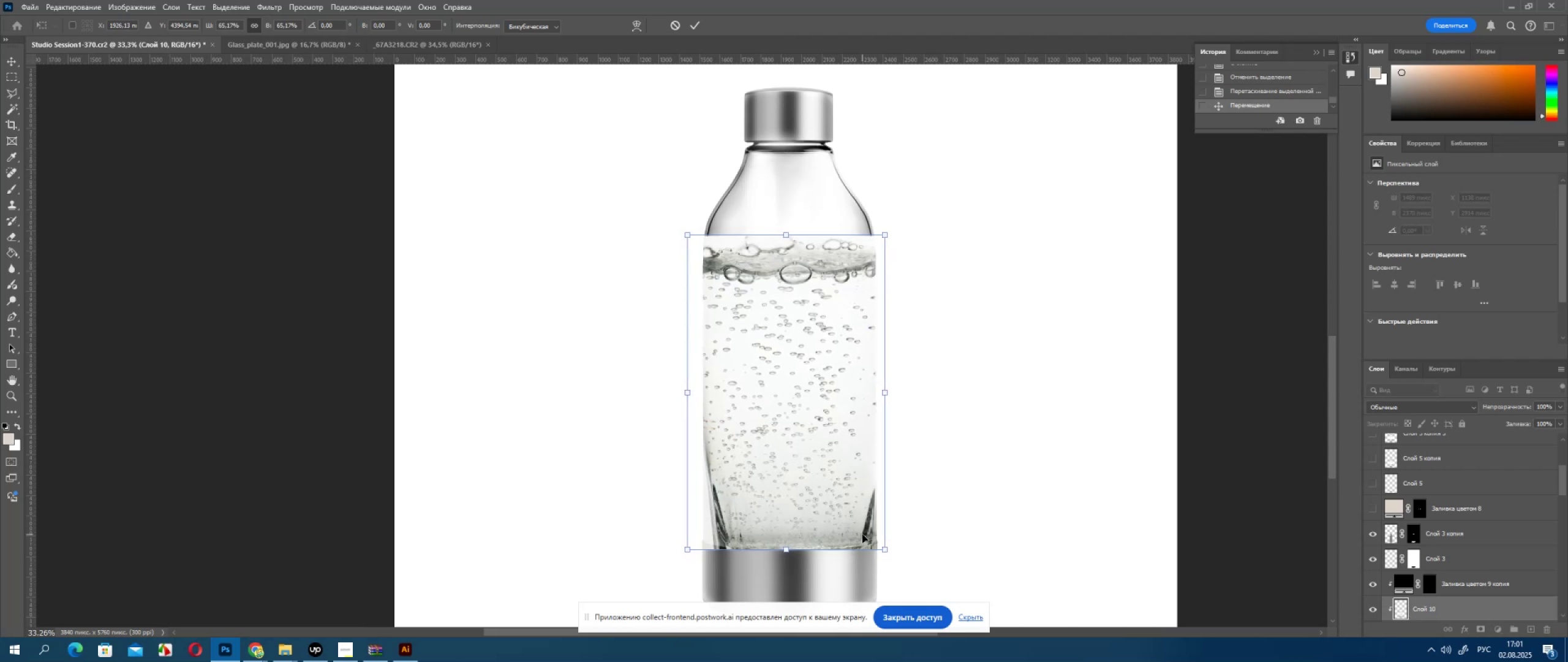 
hold_key(key=ArrowLeft, duration=1.3)
 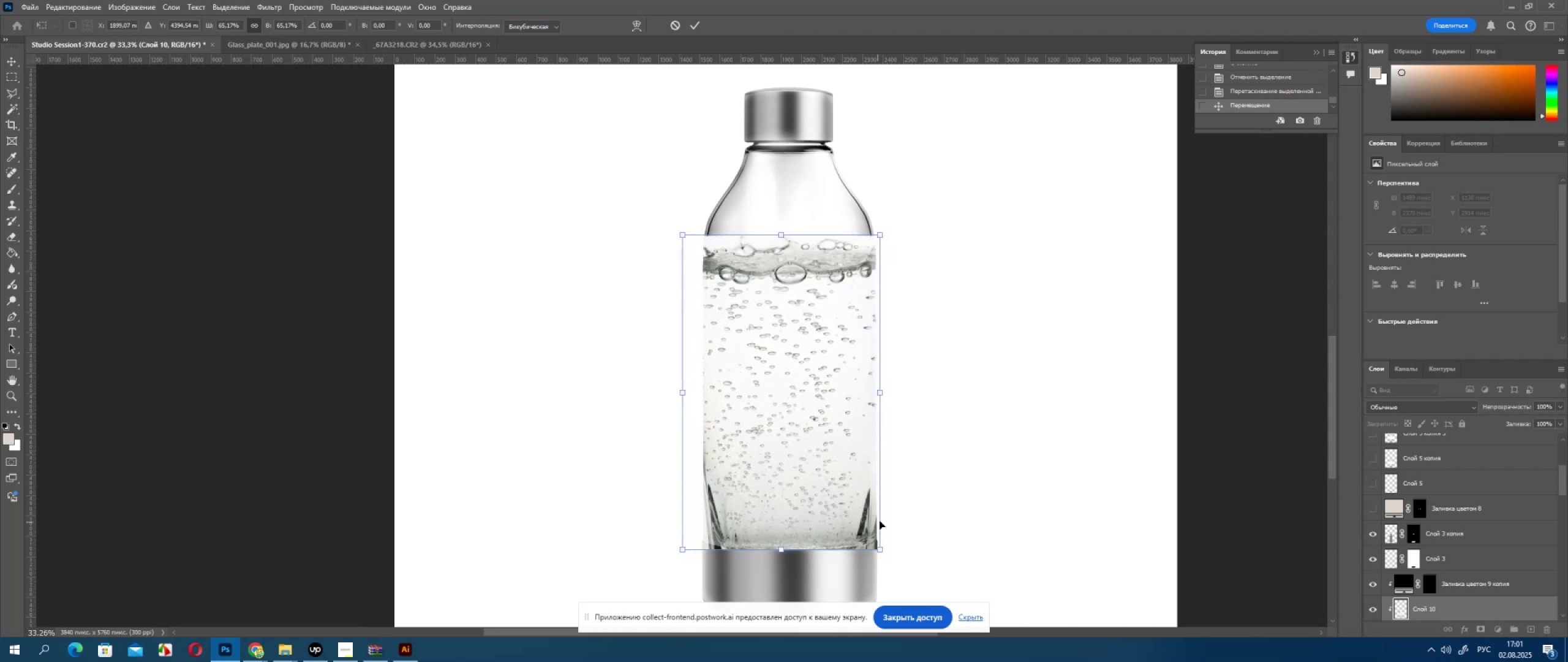 
key(ArrowRight)
 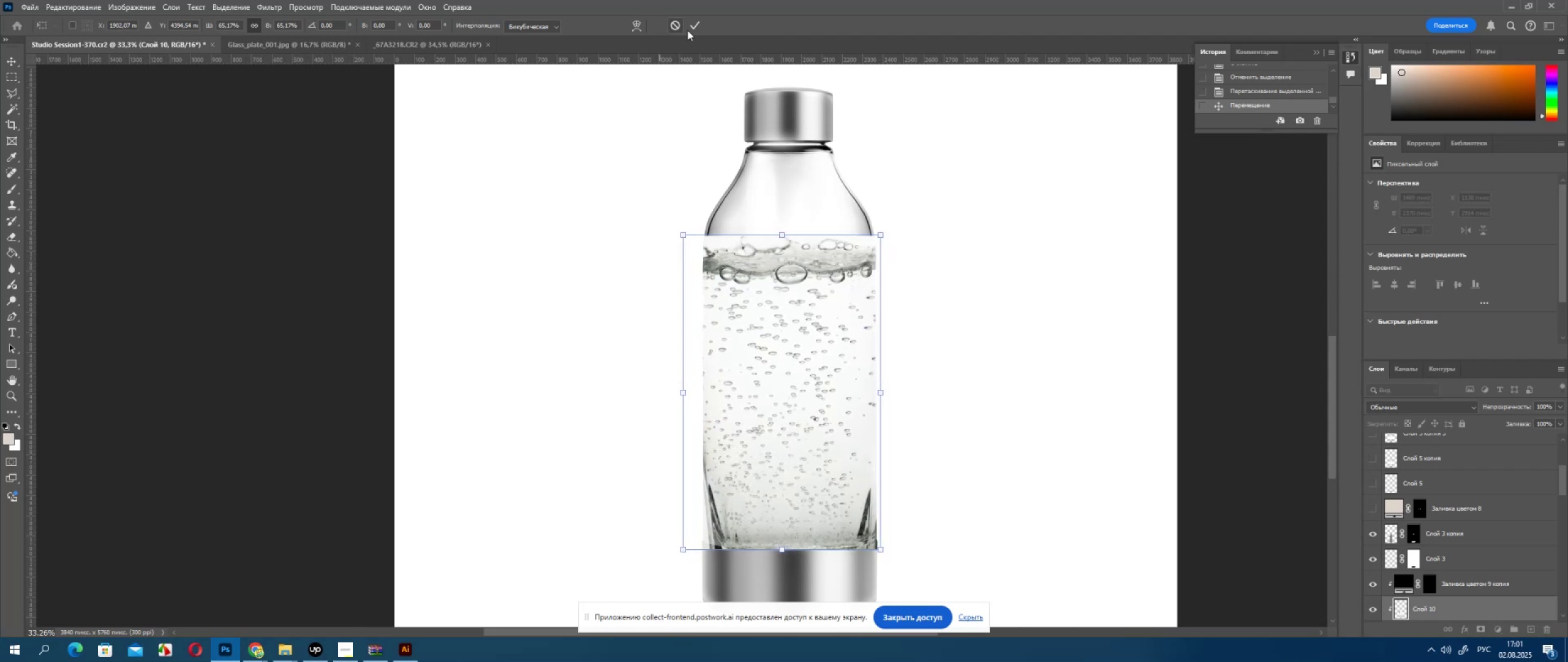 
left_click([695, 27])
 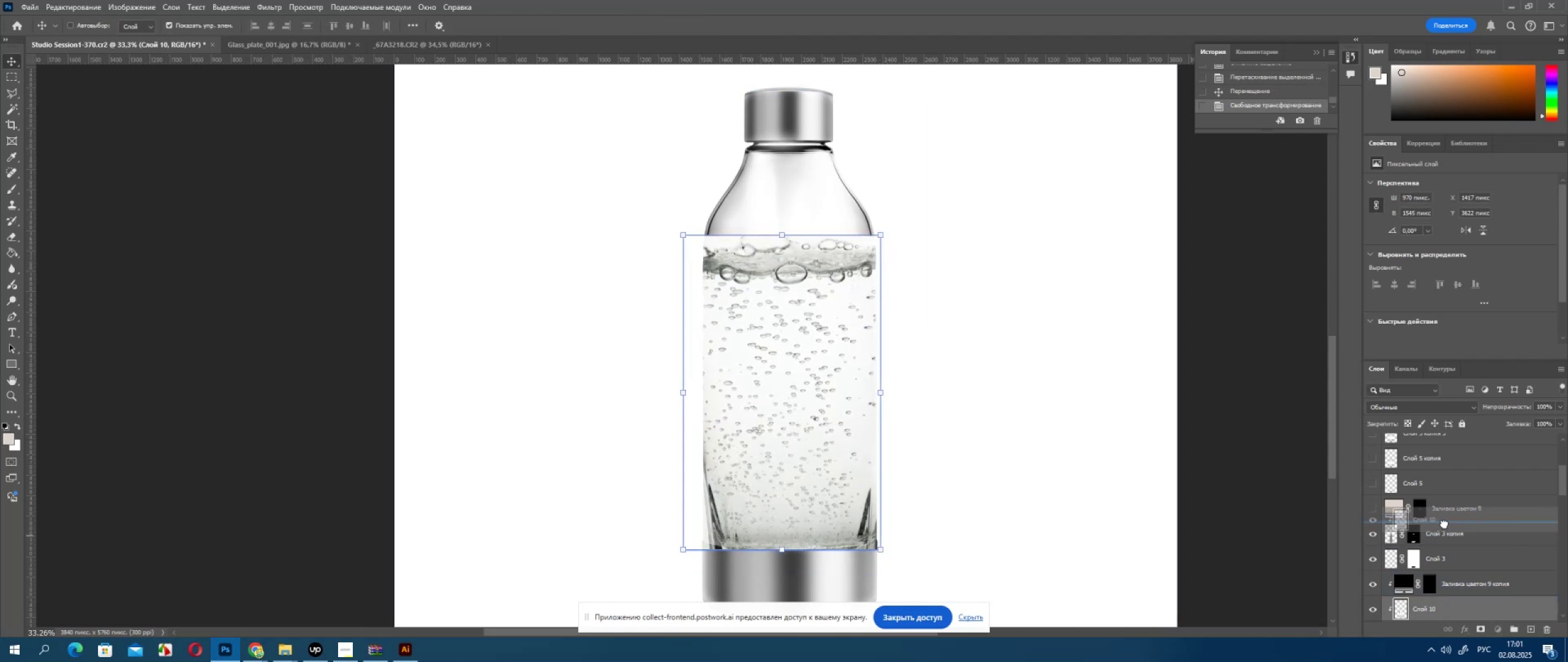 
double_click([1412, 413])
 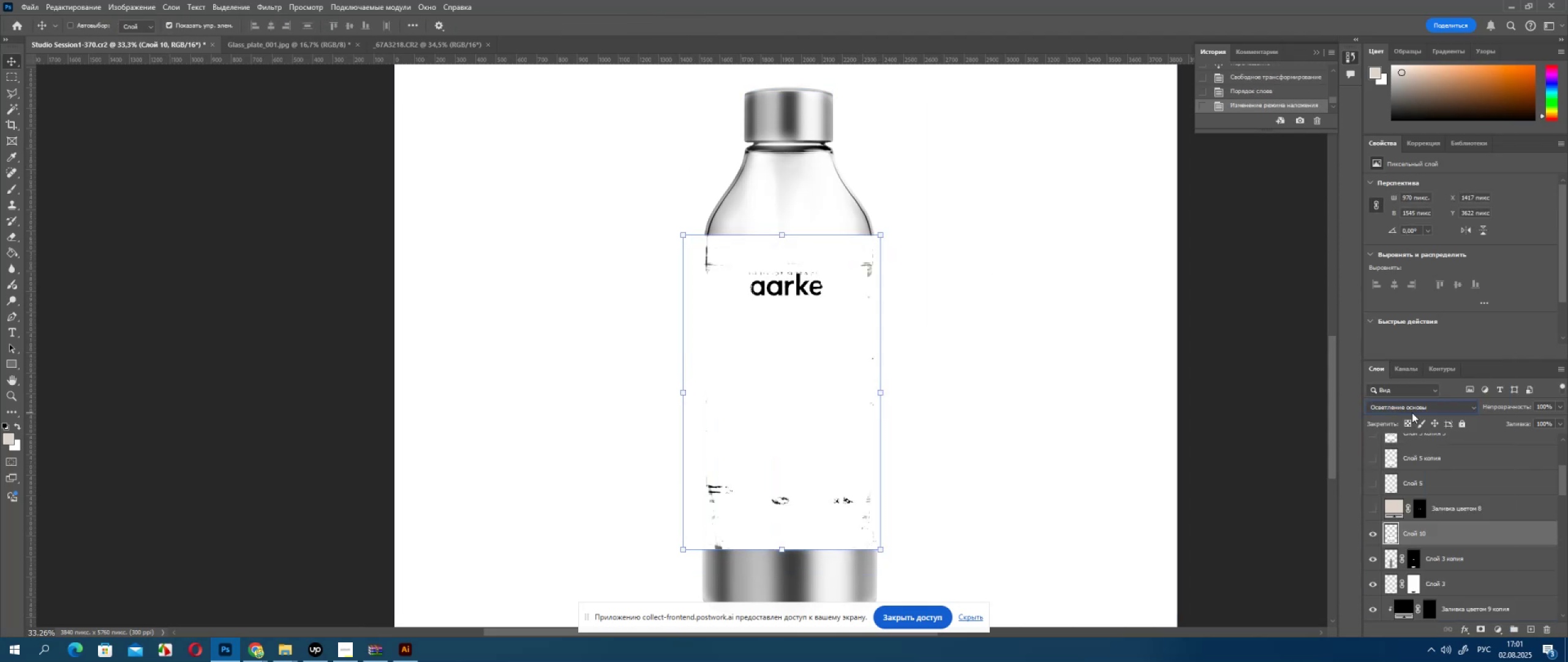 
left_click([1412, 413])
 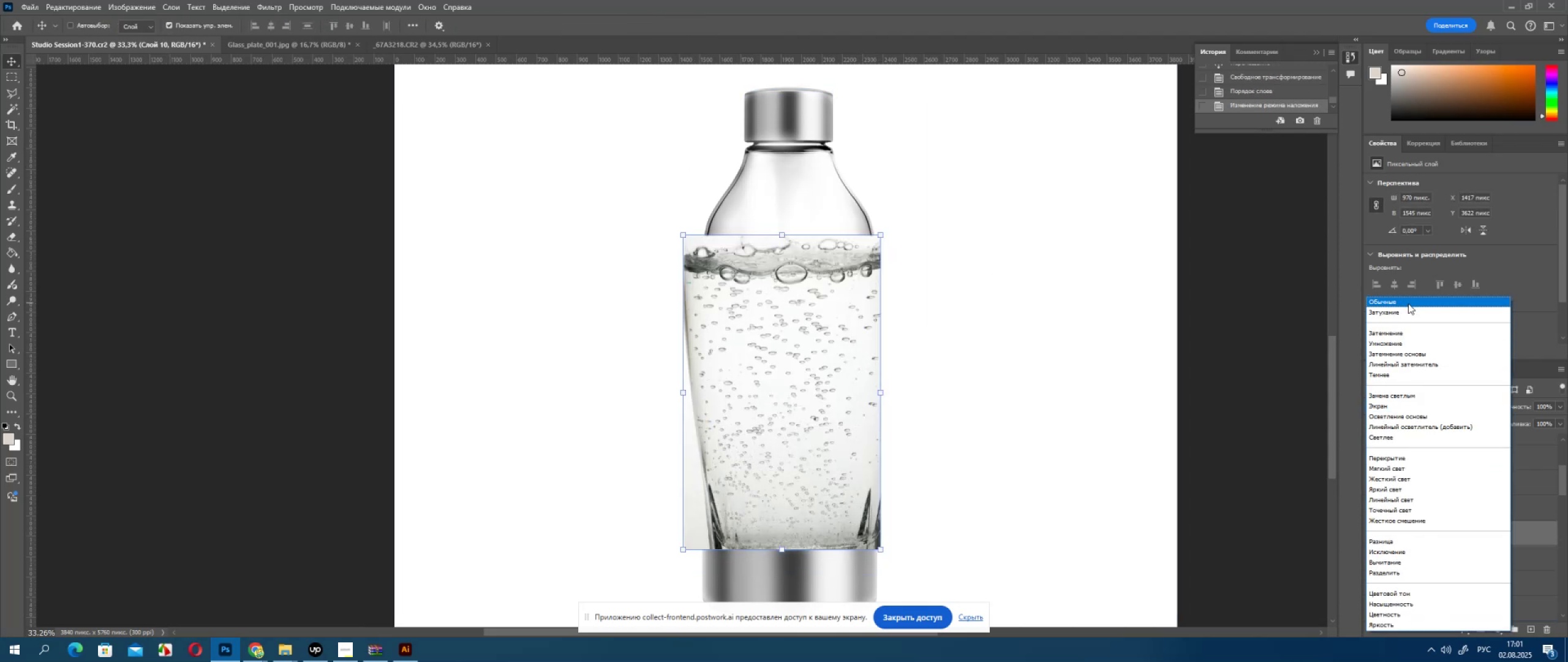 
left_click([1408, 303])
 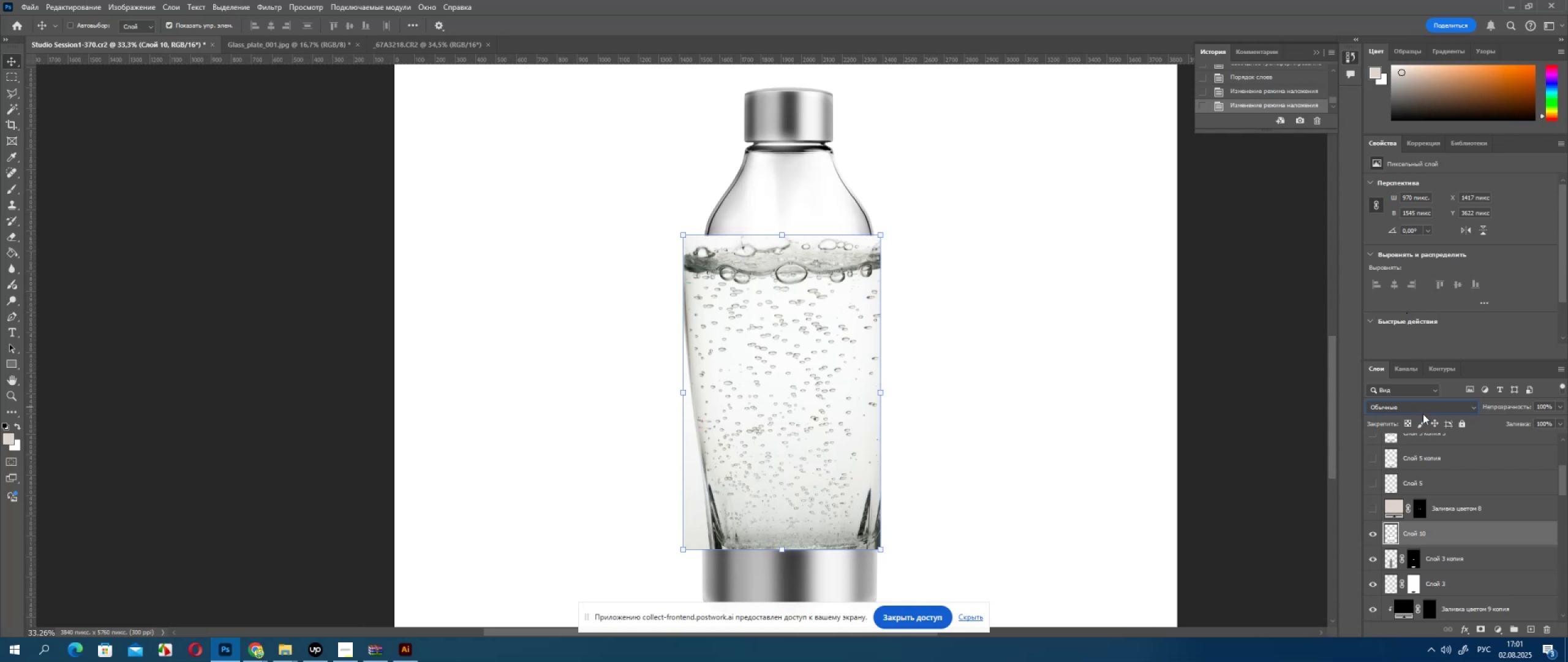 
scroll: coordinate [1424, 408], scroll_direction: down, amount: 2.0
 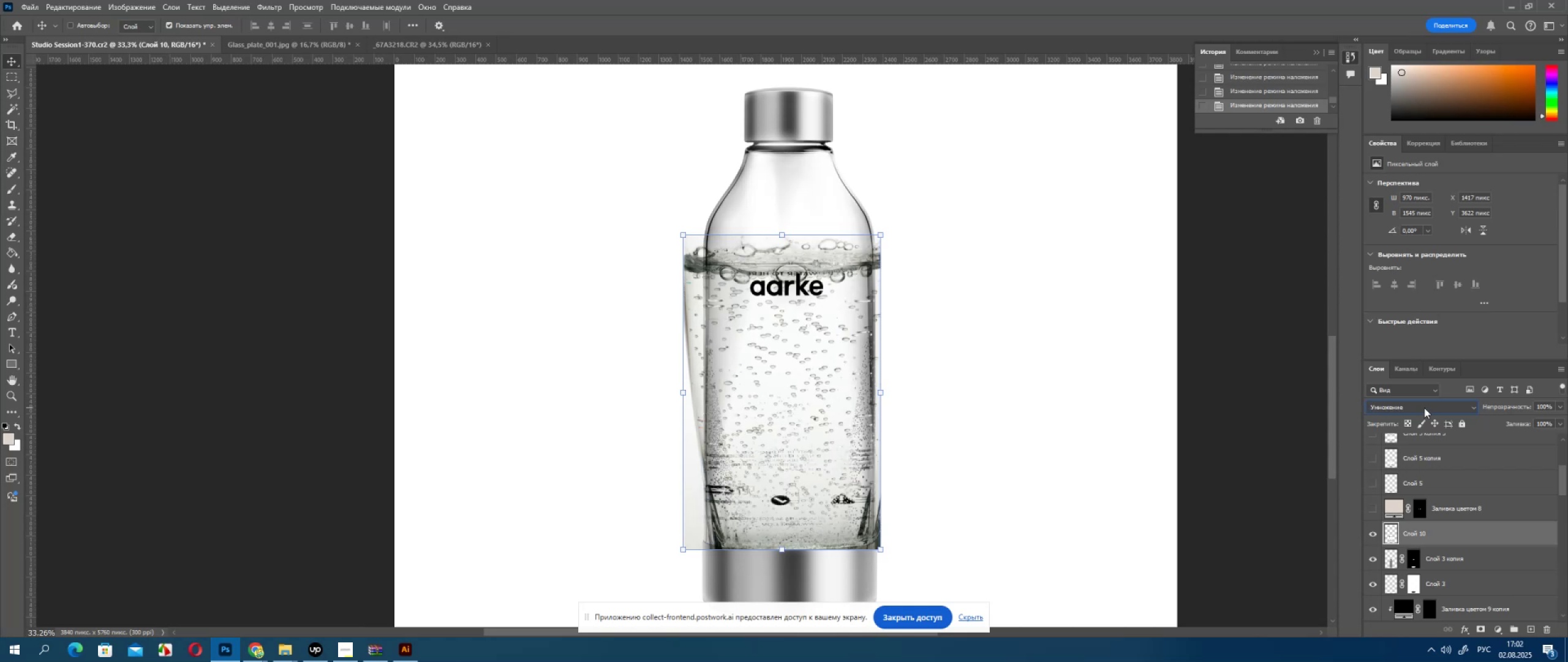 
scroll: coordinate [1424, 408], scroll_direction: up, amount: 1.0
 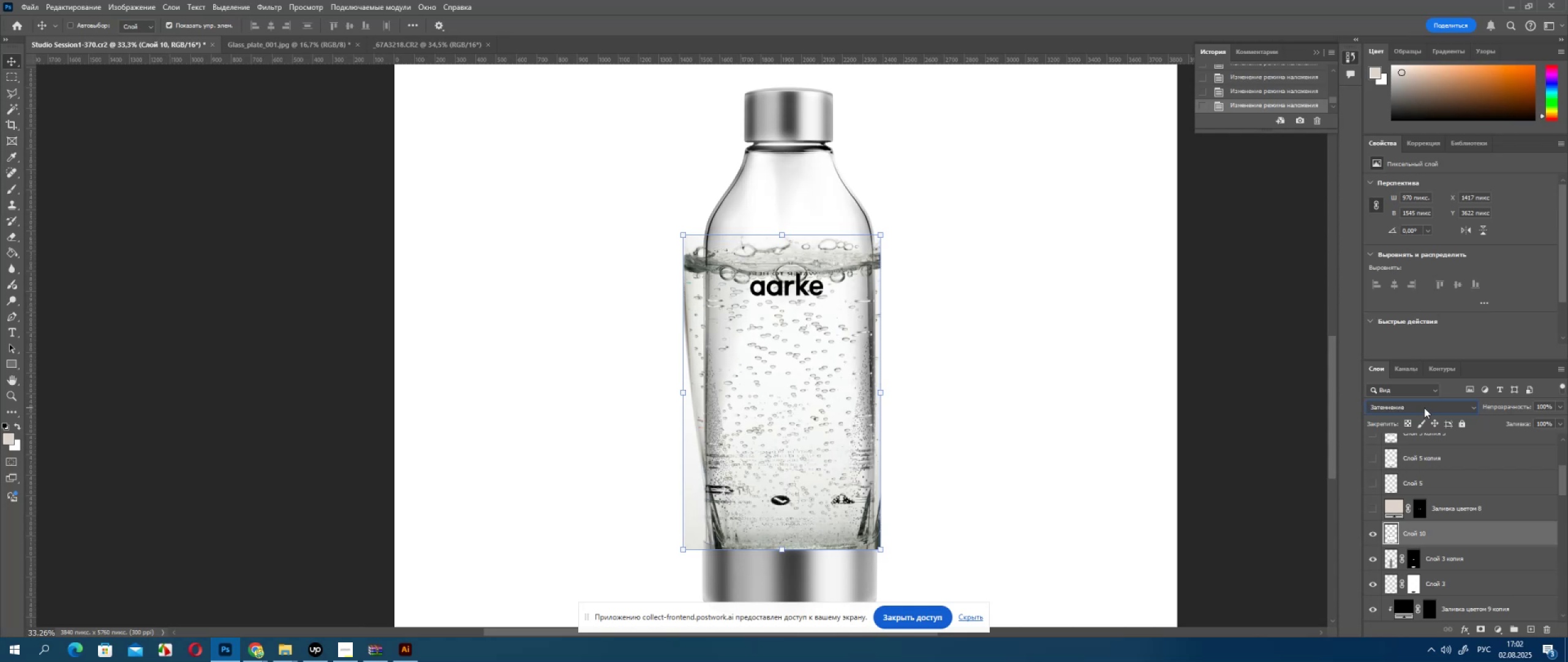 
scroll: coordinate [1424, 408], scroll_direction: down, amount: 1.0
 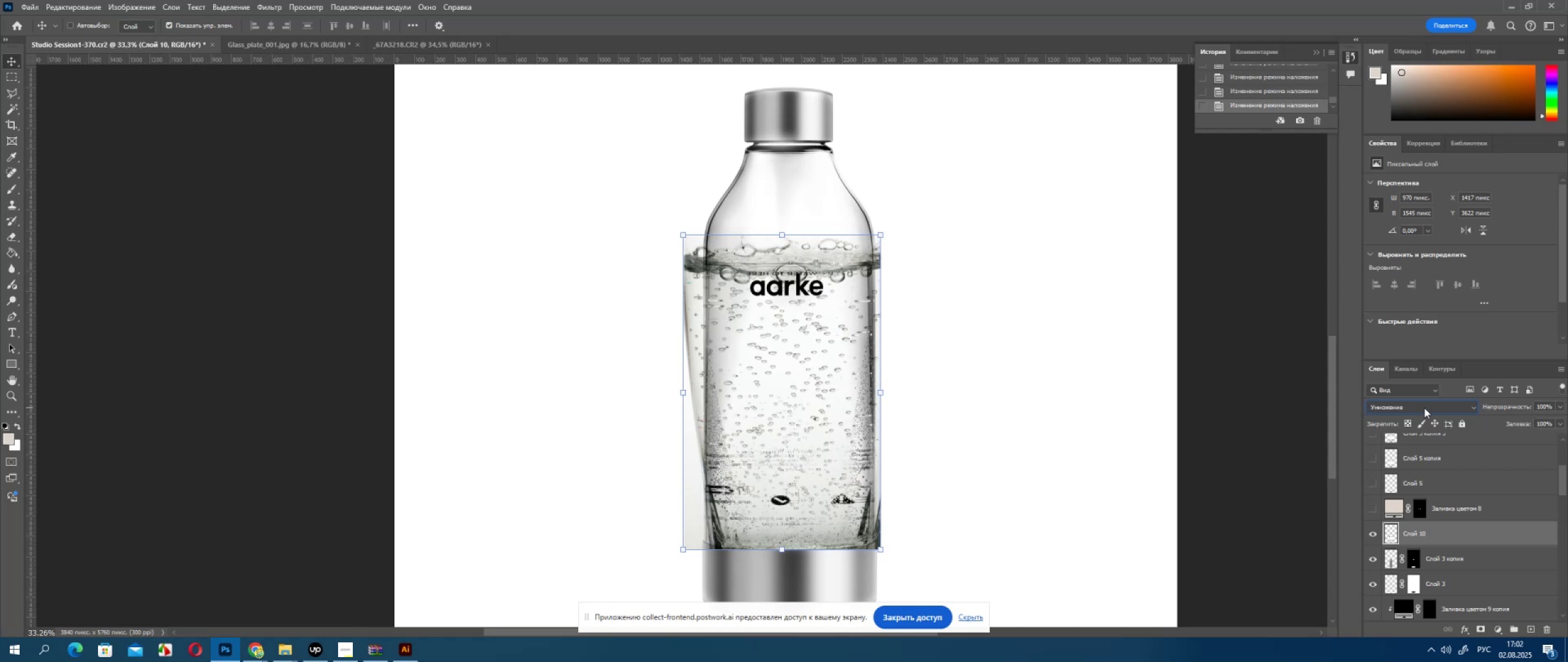 
scroll: coordinate [1424, 408], scroll_direction: up, amount: 1.0
 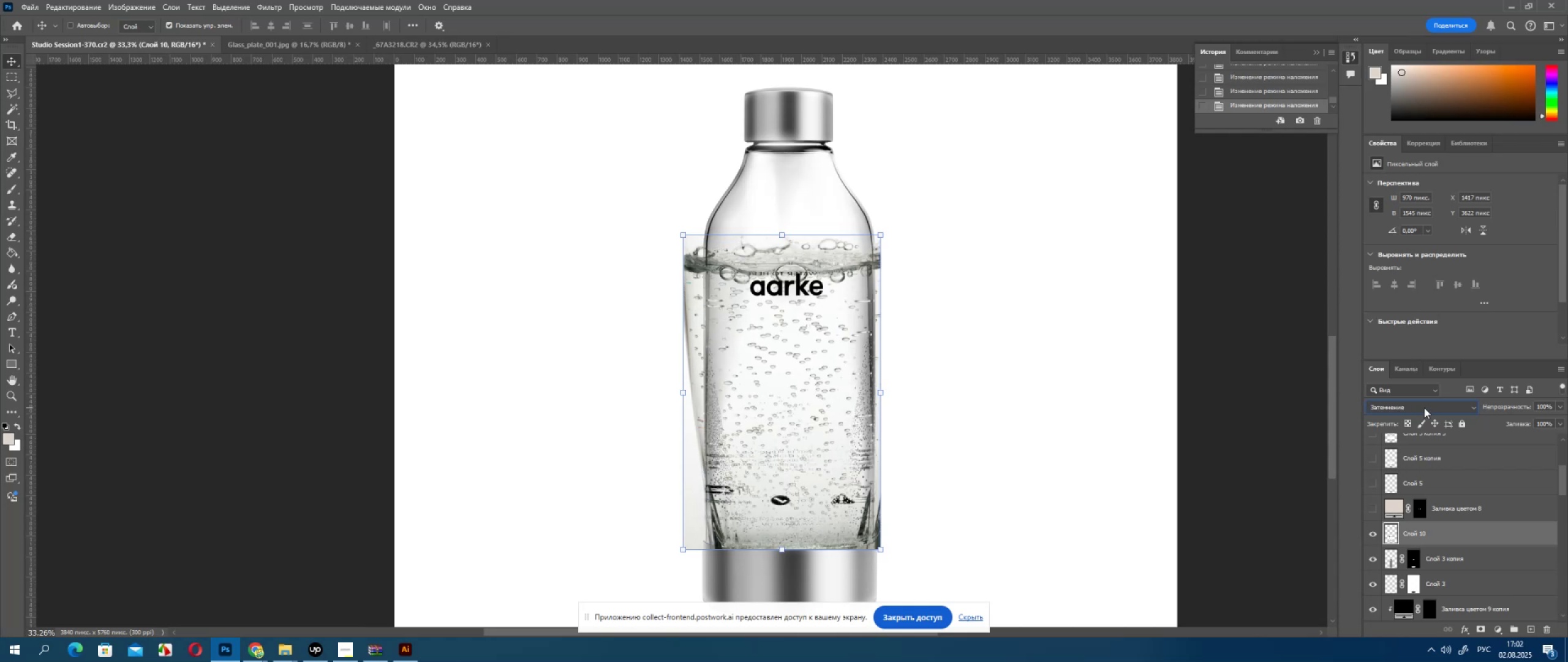 
scroll: coordinate [1403, 409], scroll_direction: down, amount: 2.0
 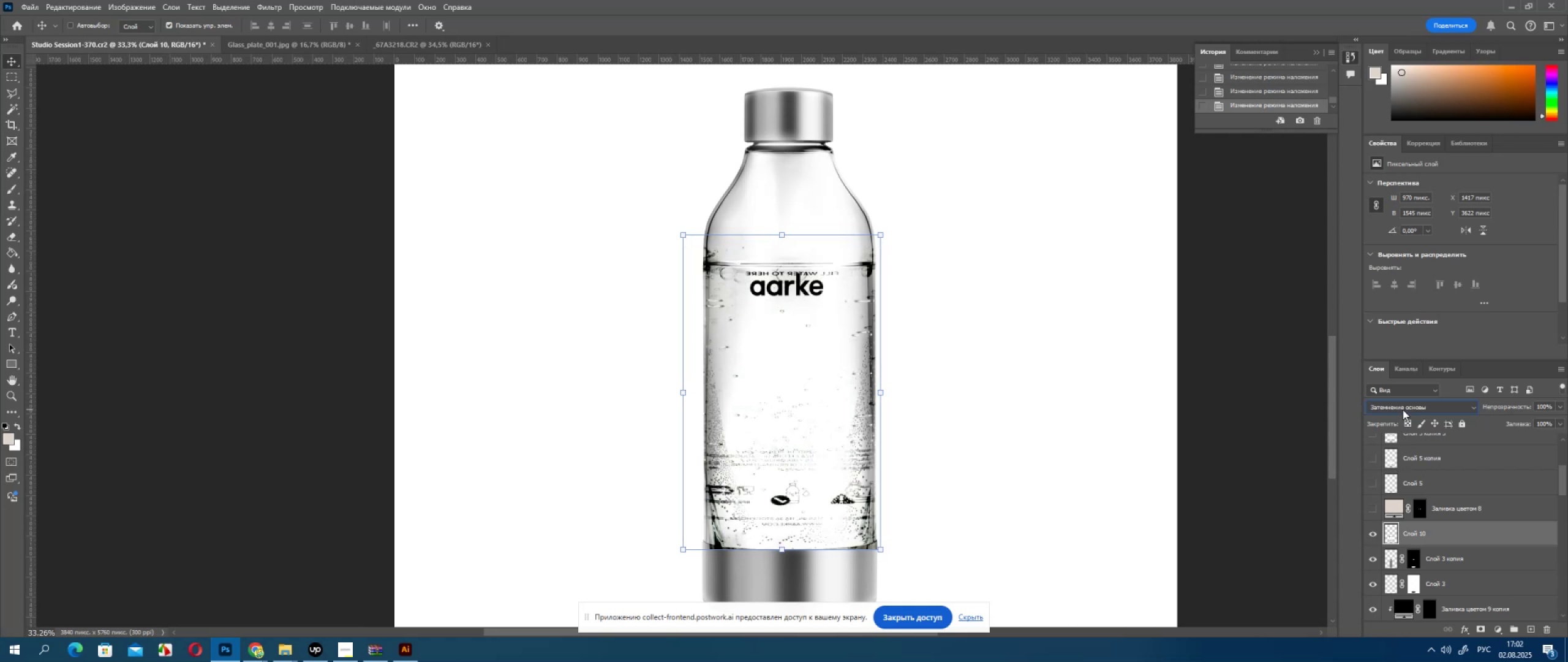 
scroll: coordinate [1403, 409], scroll_direction: up, amount: 1.0
 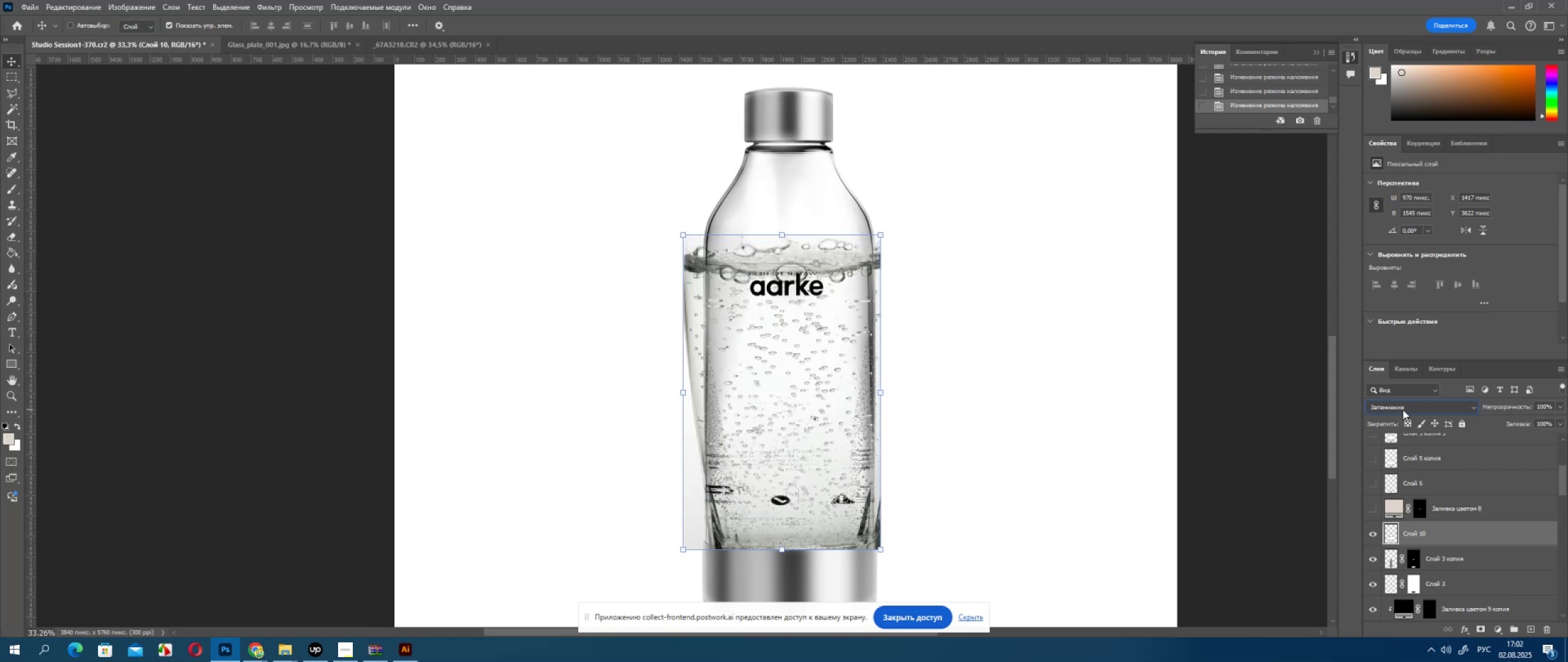 
scroll: coordinate [1403, 409], scroll_direction: down, amount: 1.0
 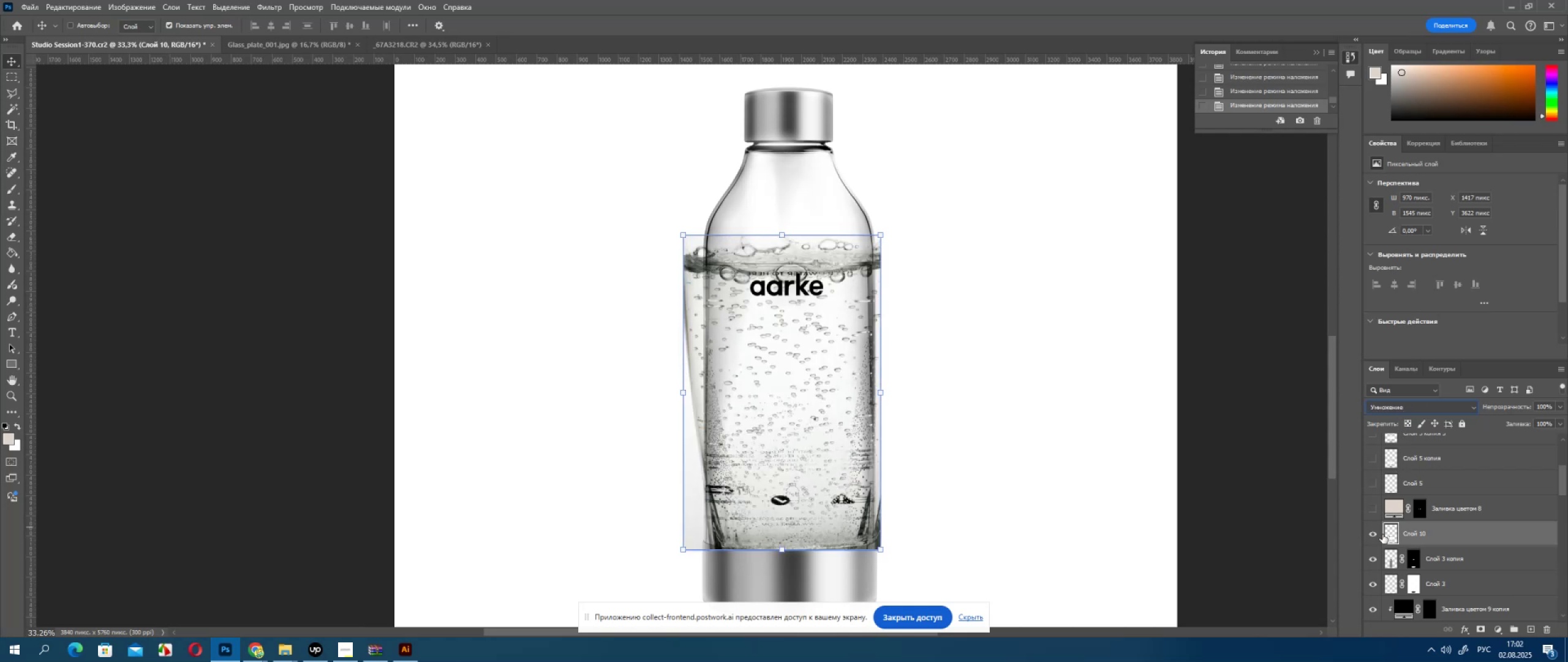 
left_click([1382, 535])
 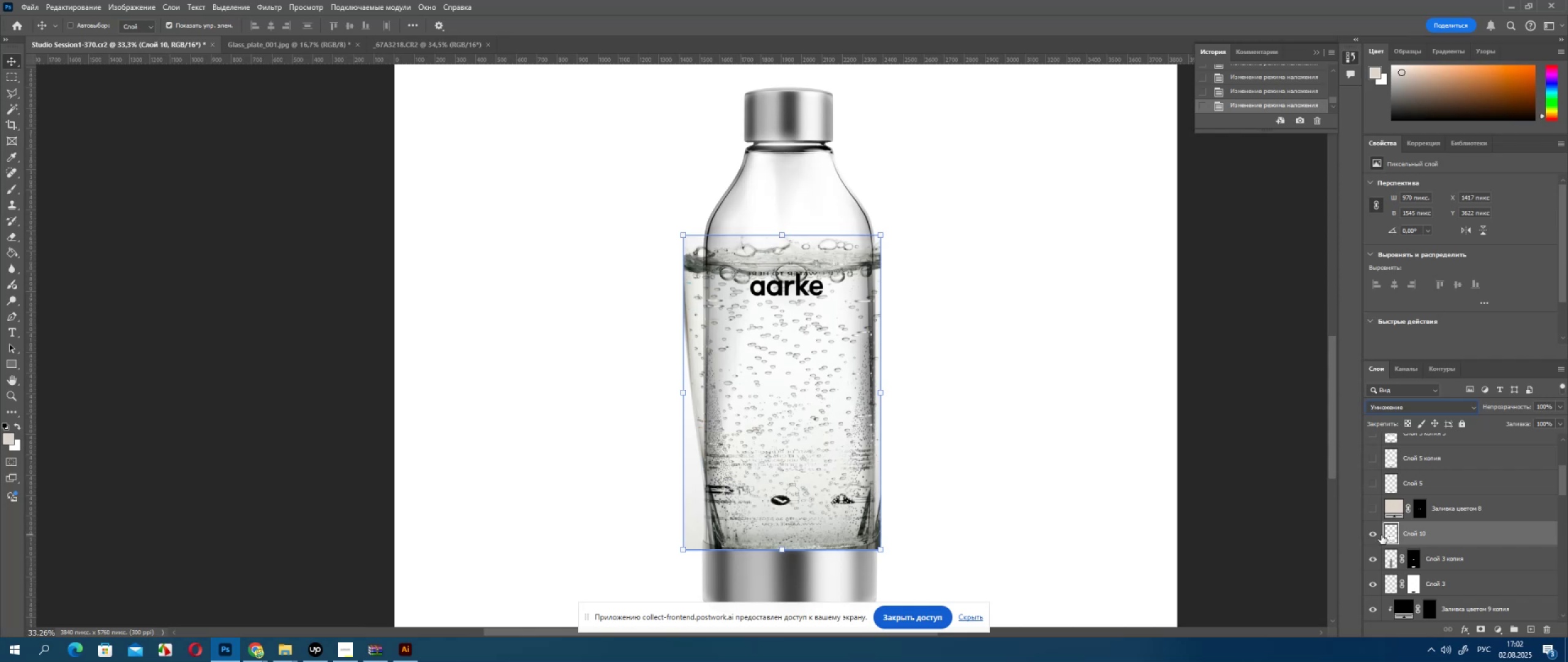 
left_click([1366, 530])
 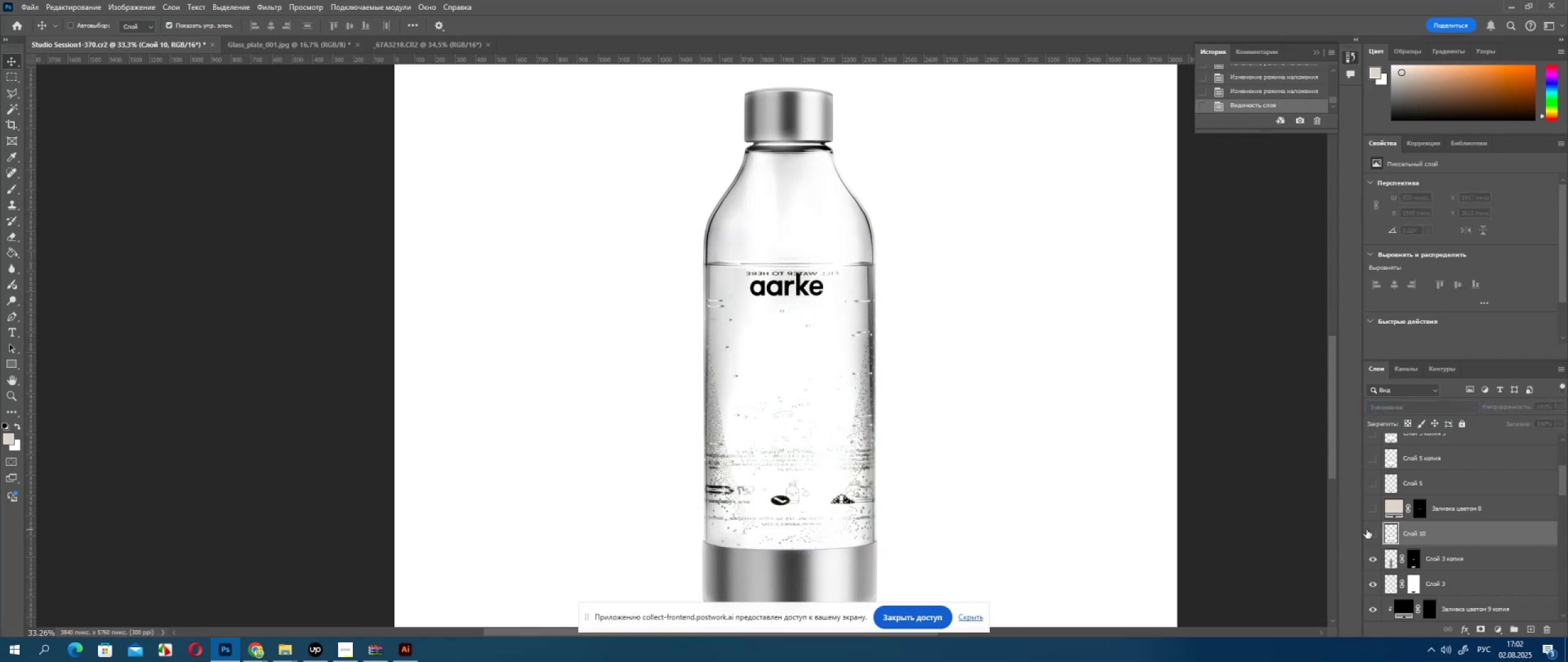 
left_click([1366, 530])
 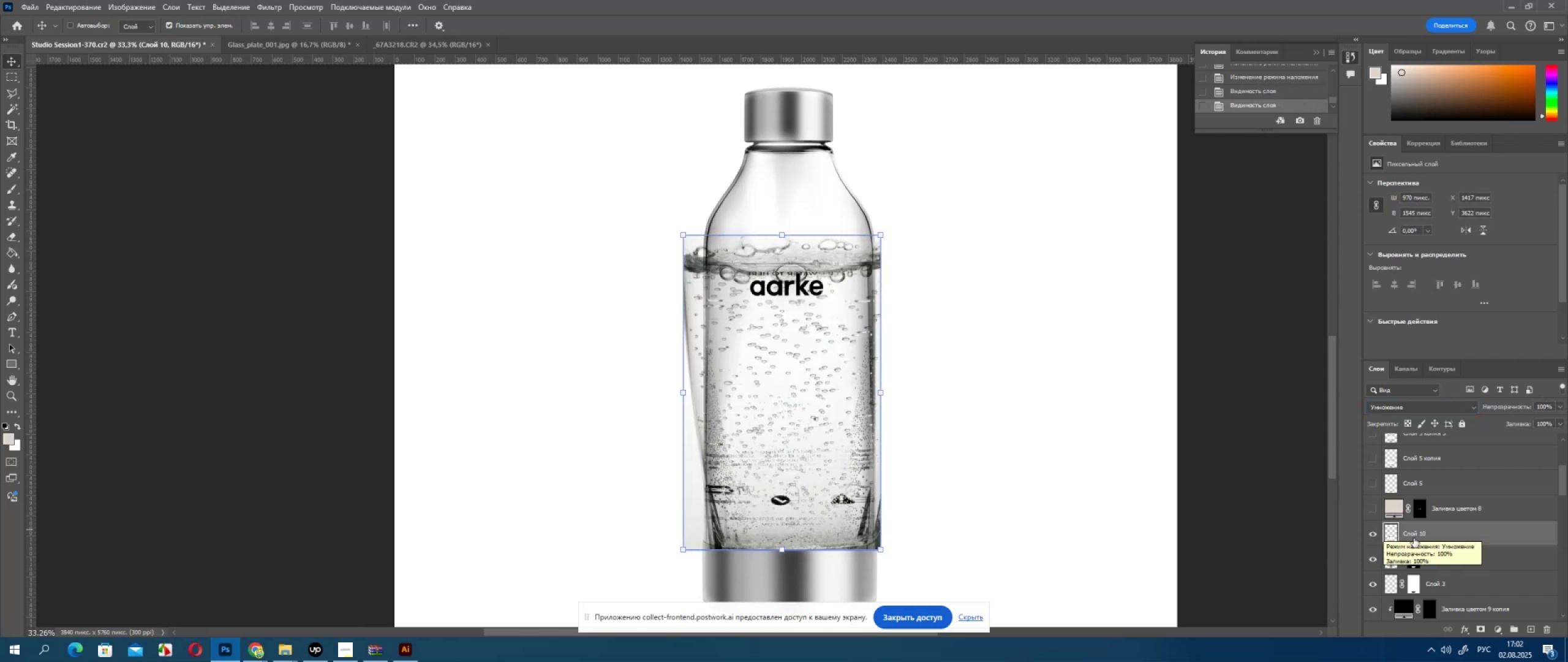 
key(Alt+AltLeft)
 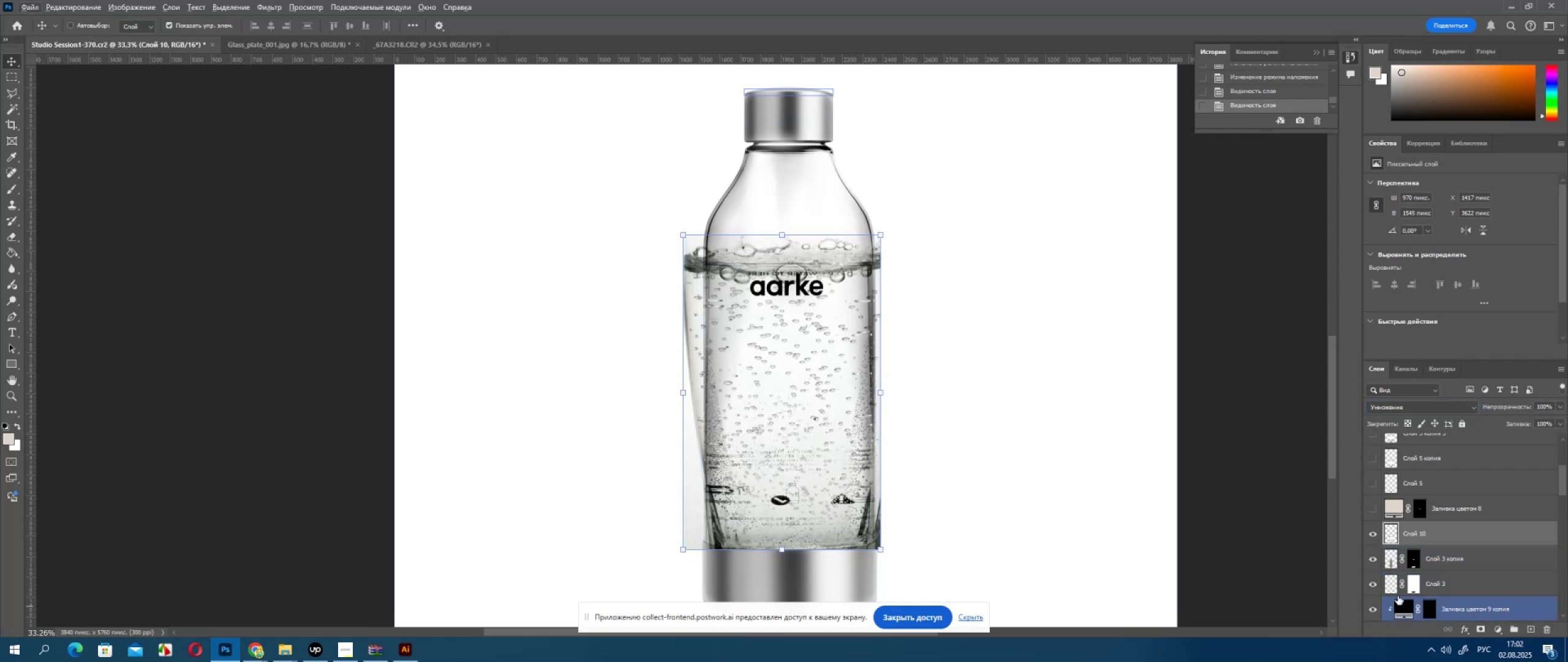 
scroll: coordinate [1408, 576], scroll_direction: down, amount: 1.0
 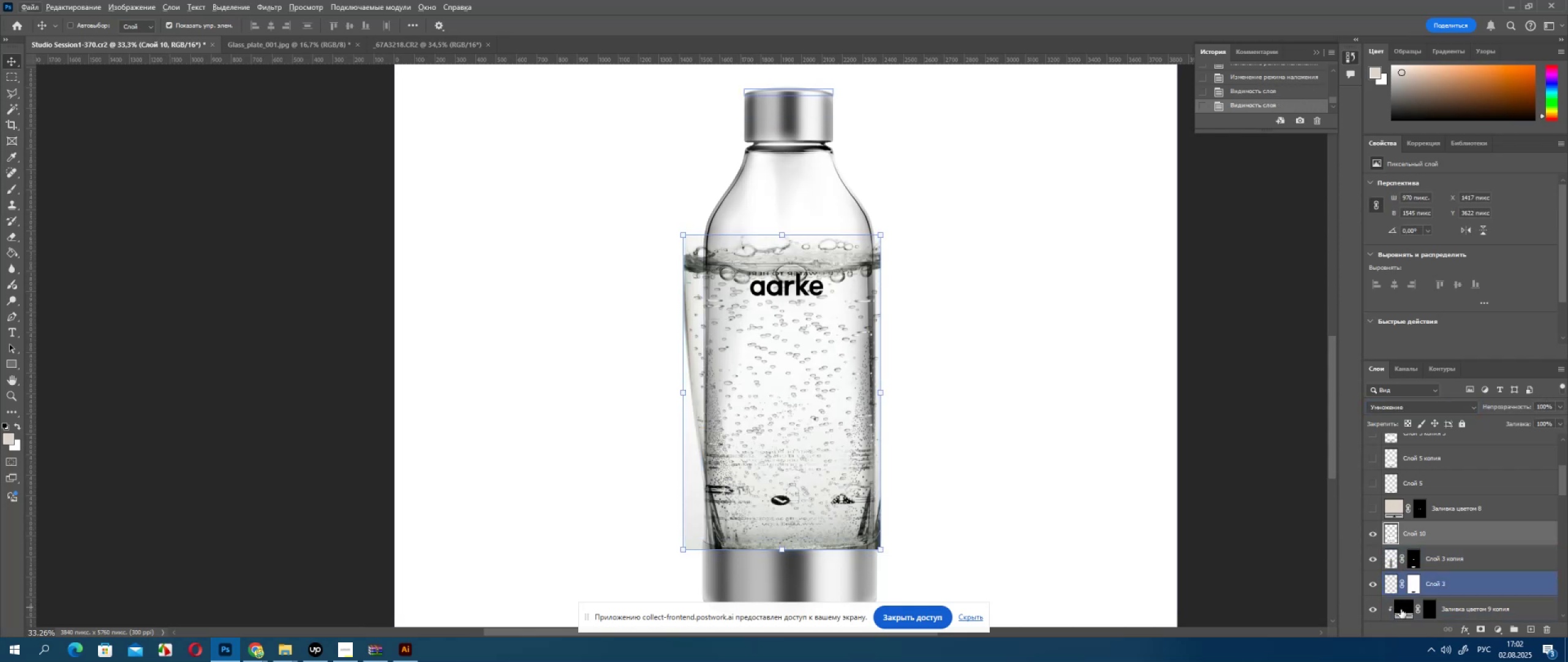 
hold_key(key=AltLeft, duration=1.53)
left_click([1389, 595])
 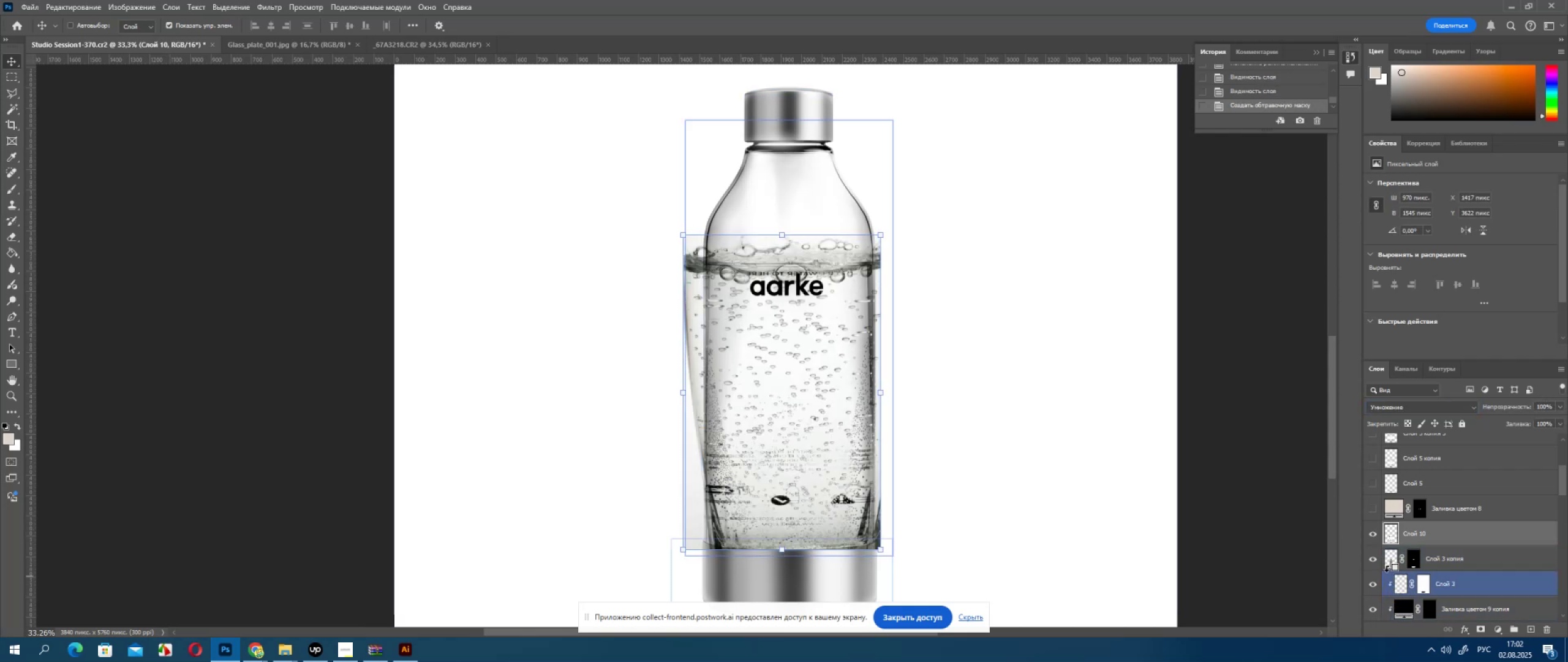 
left_click([1387, 571])
 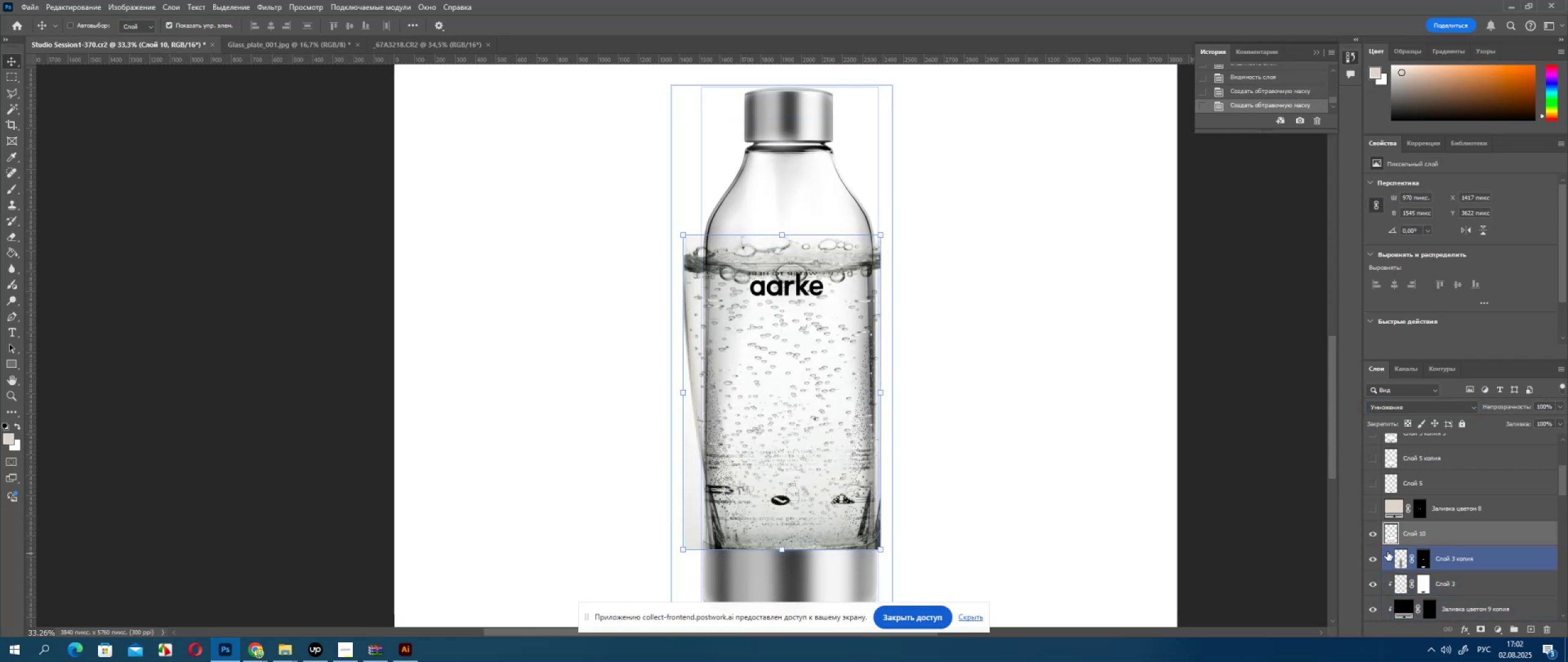 
hold_key(key=AltLeft, duration=1.19)
left_click([1390, 548])
 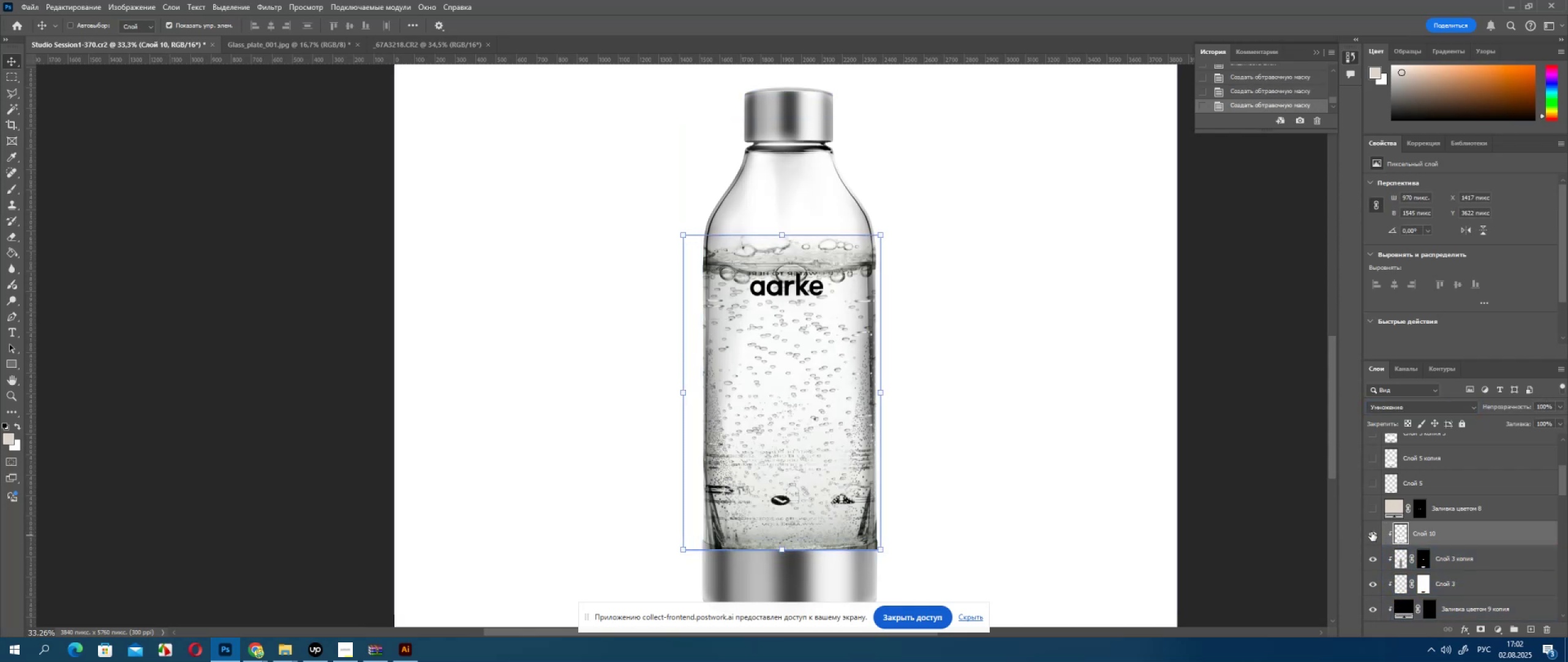 
left_click([1371, 532])
 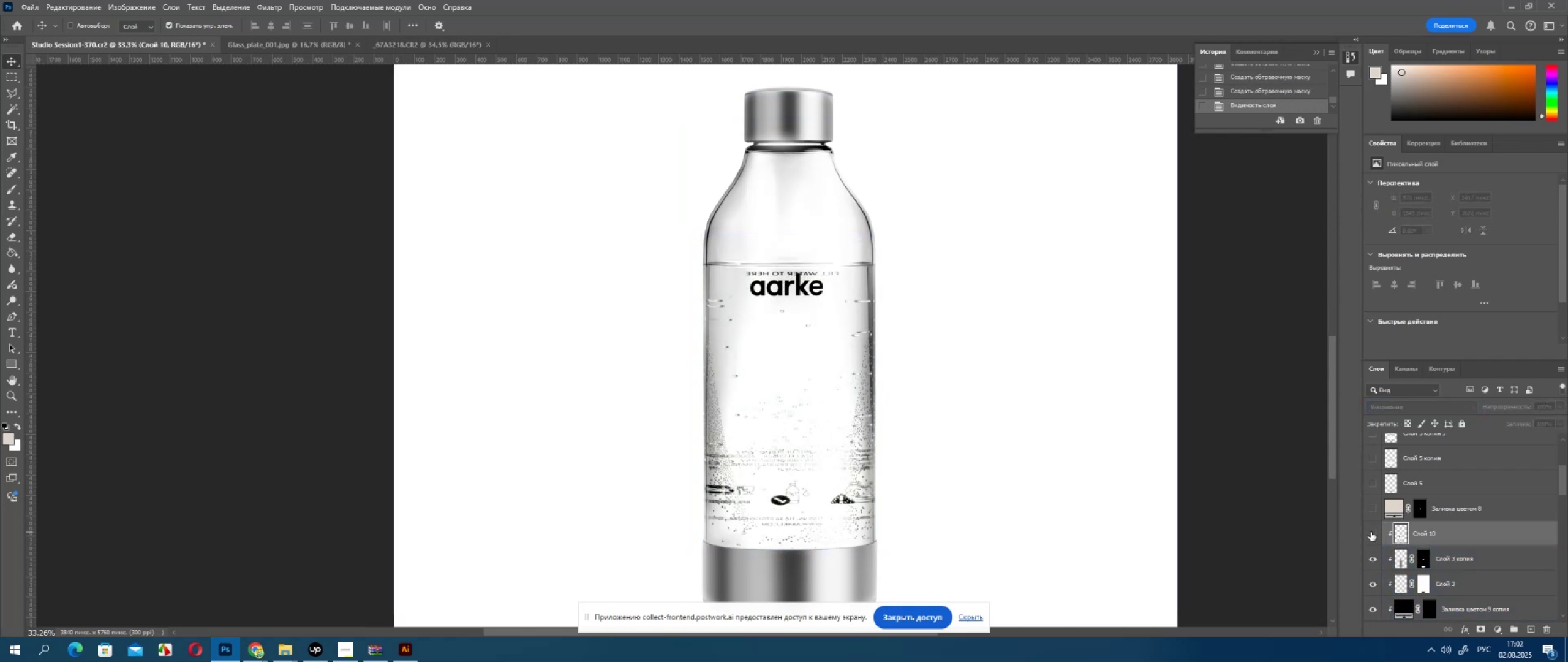 
left_click([1371, 532])
 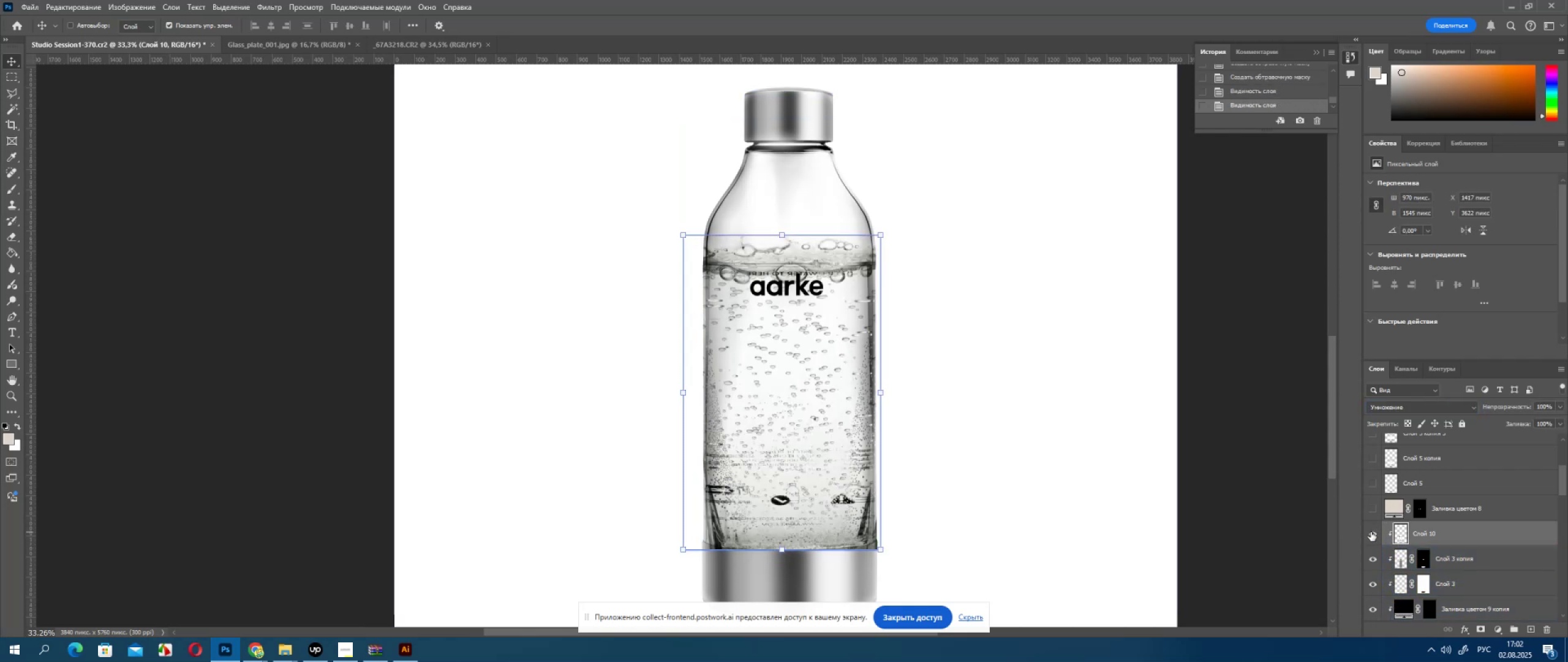 
left_click([1371, 532])
 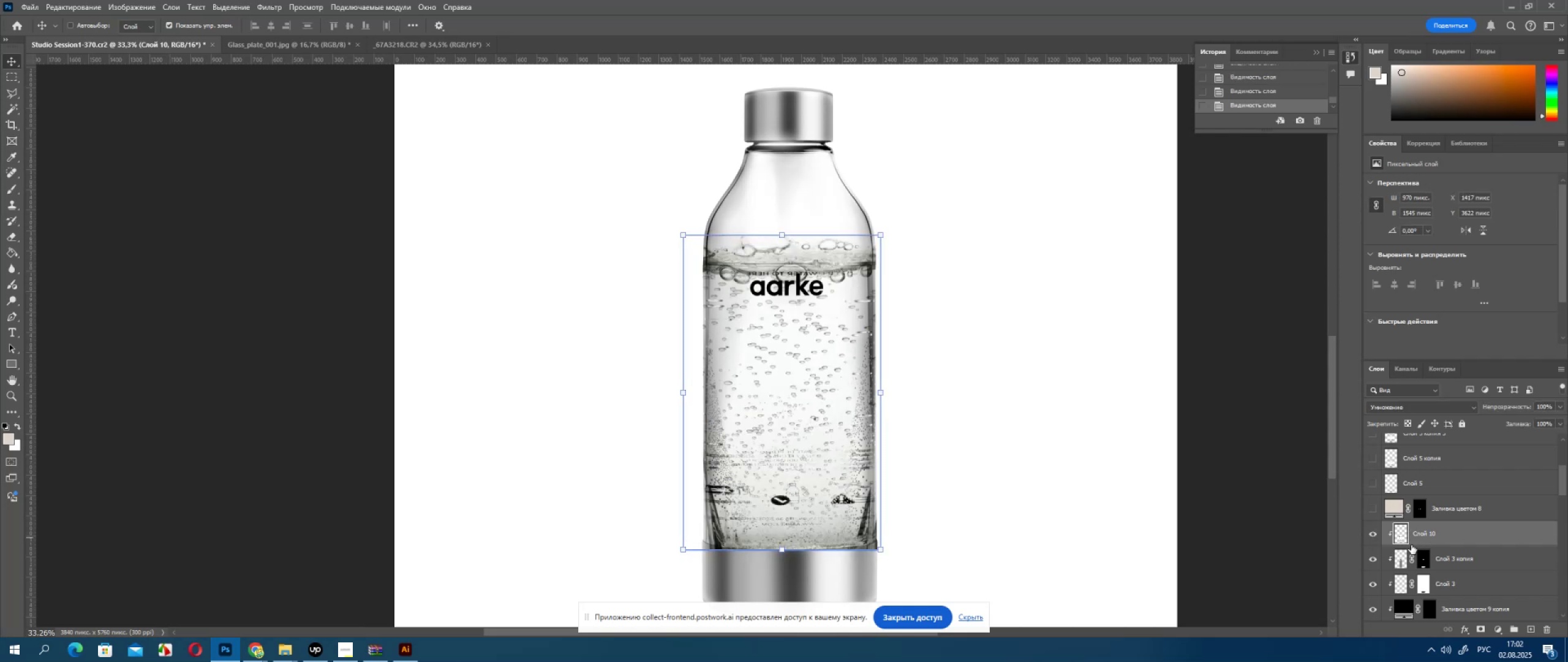 
hold_key(key=ControlLeft, duration=0.37)
left_click([1398, 534])
 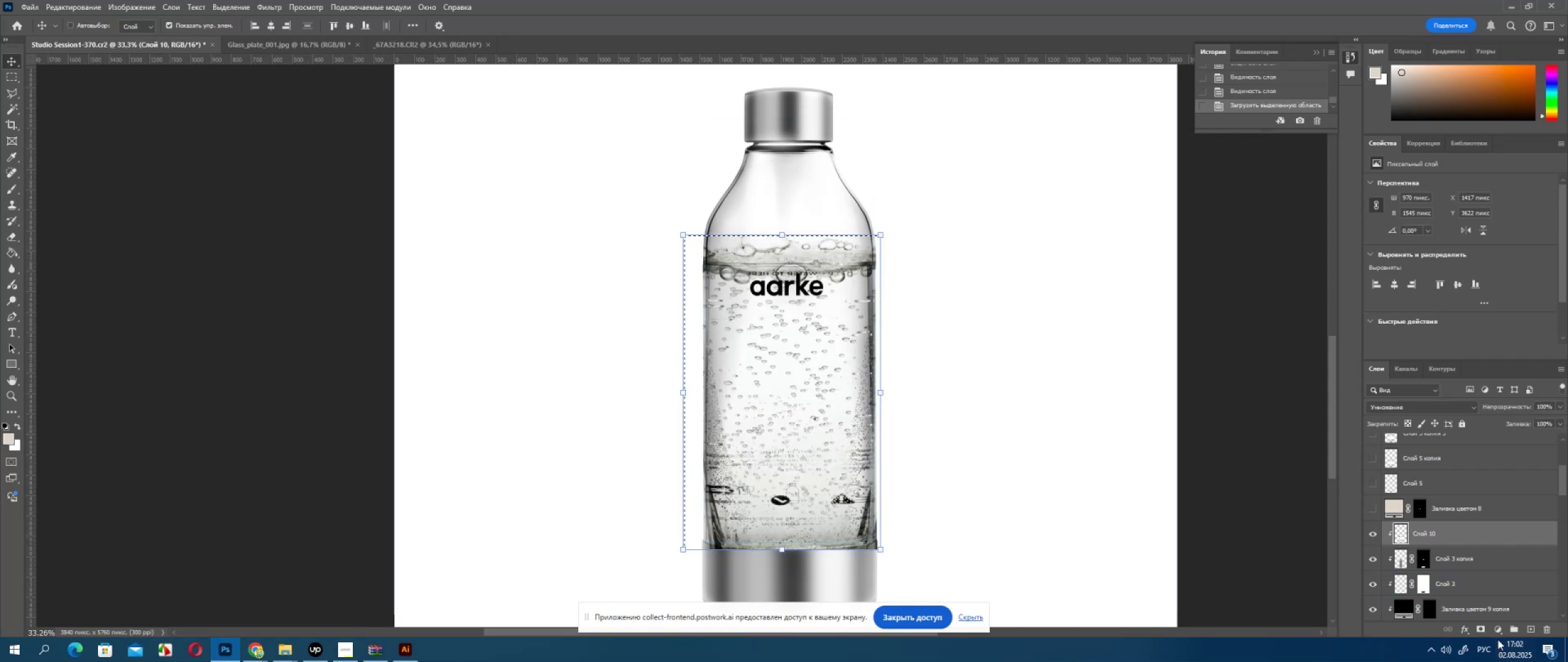 
left_click([1490, 623])
 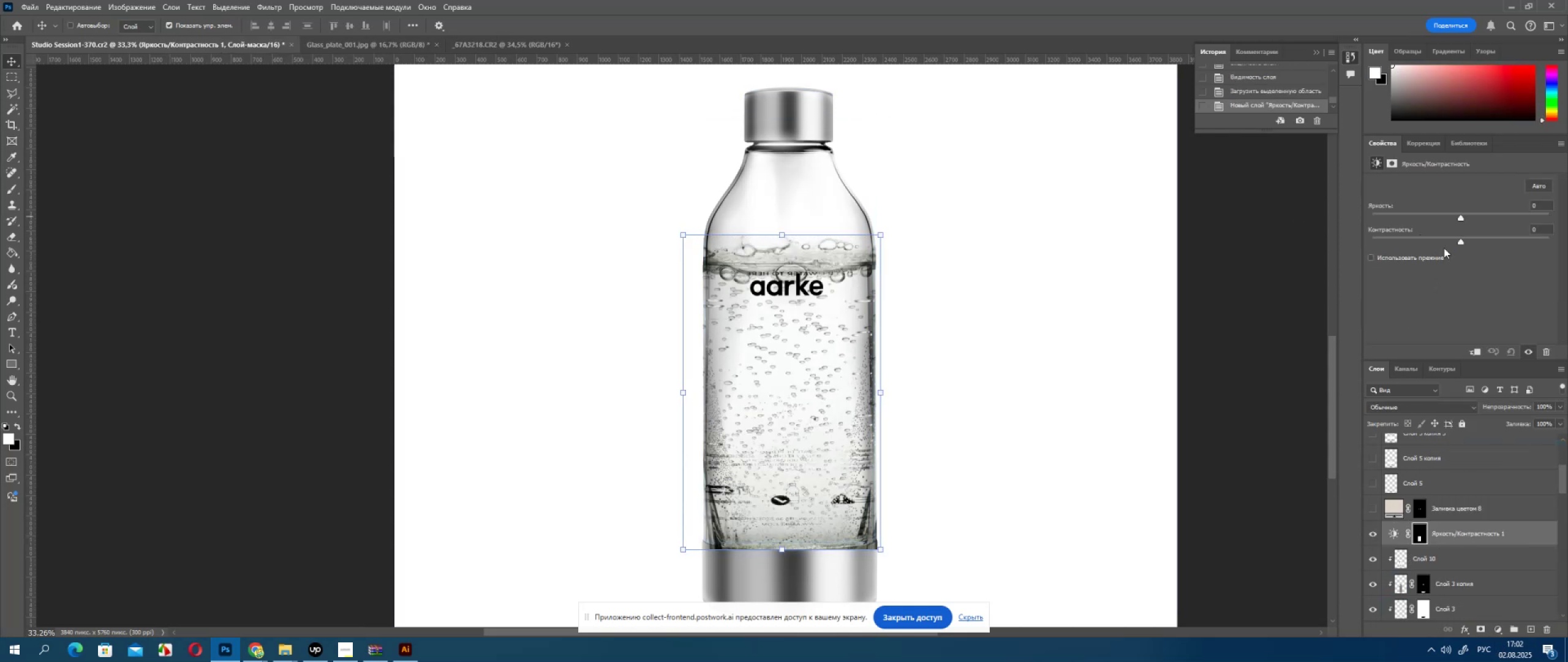 
left_click([1493, 243])
 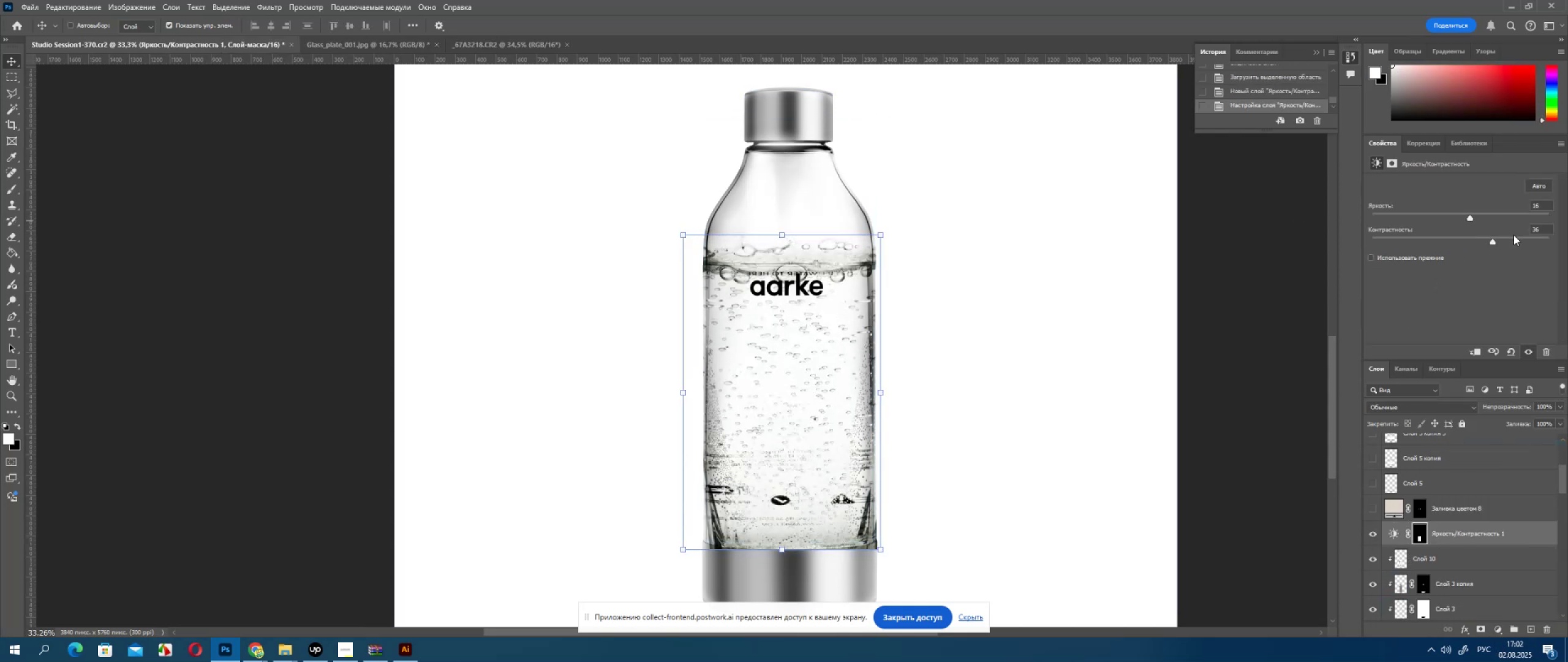 
double_click([1542, 238])
 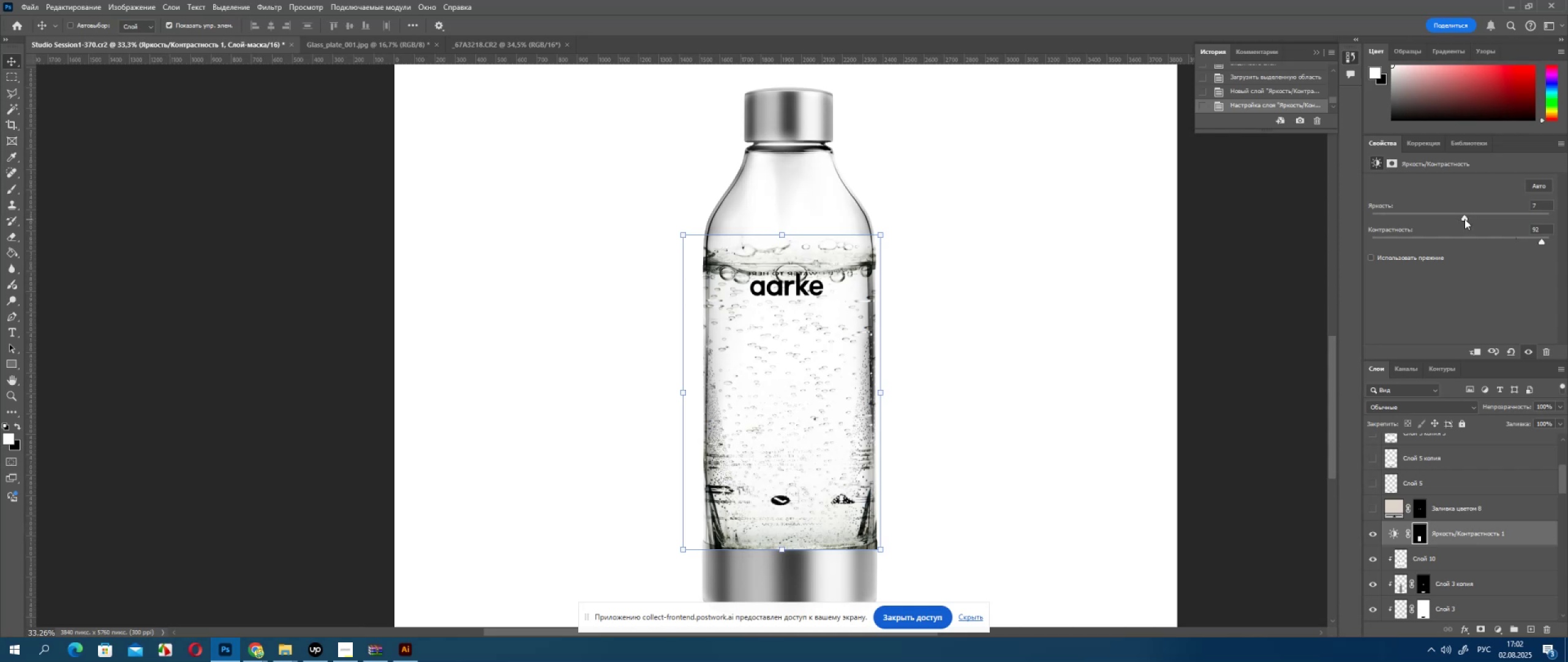 
double_click([1458, 215])
 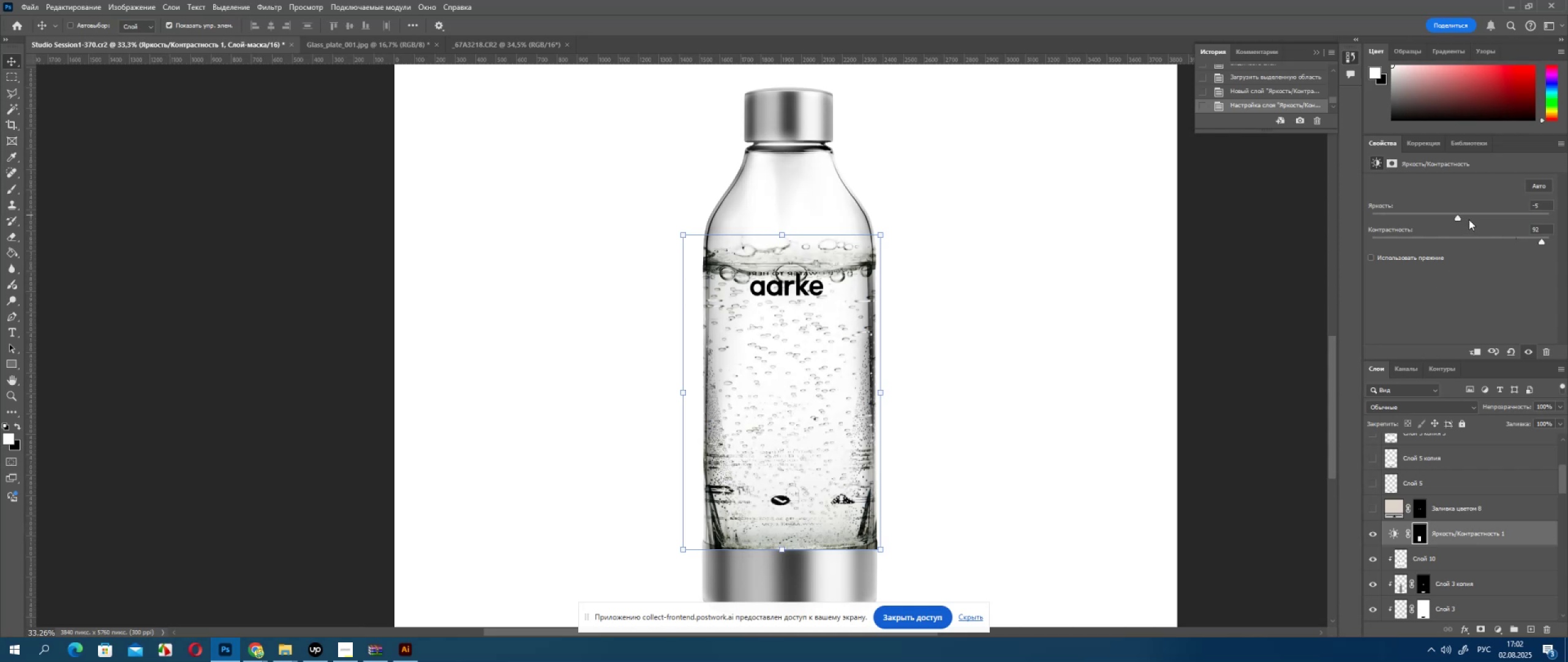 
left_click([1472, 216])
 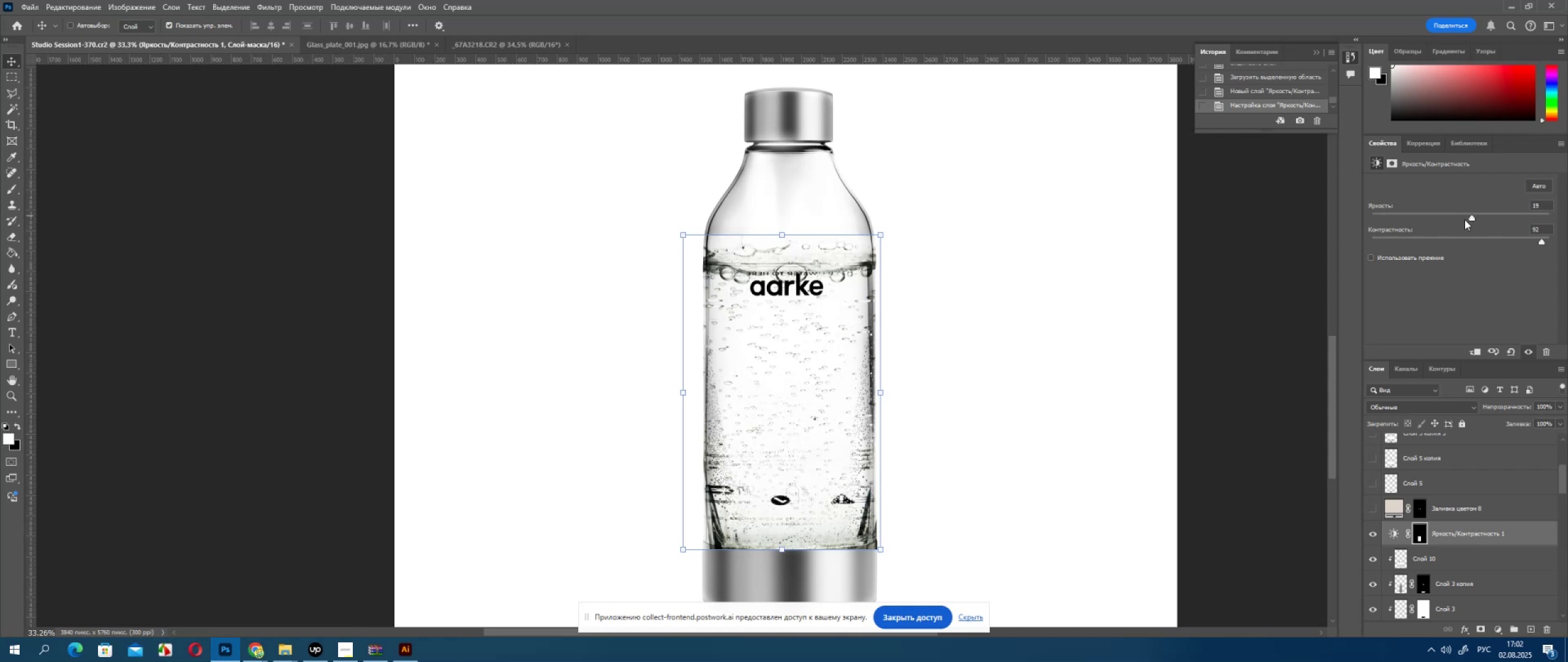 
left_click([1463, 220])
 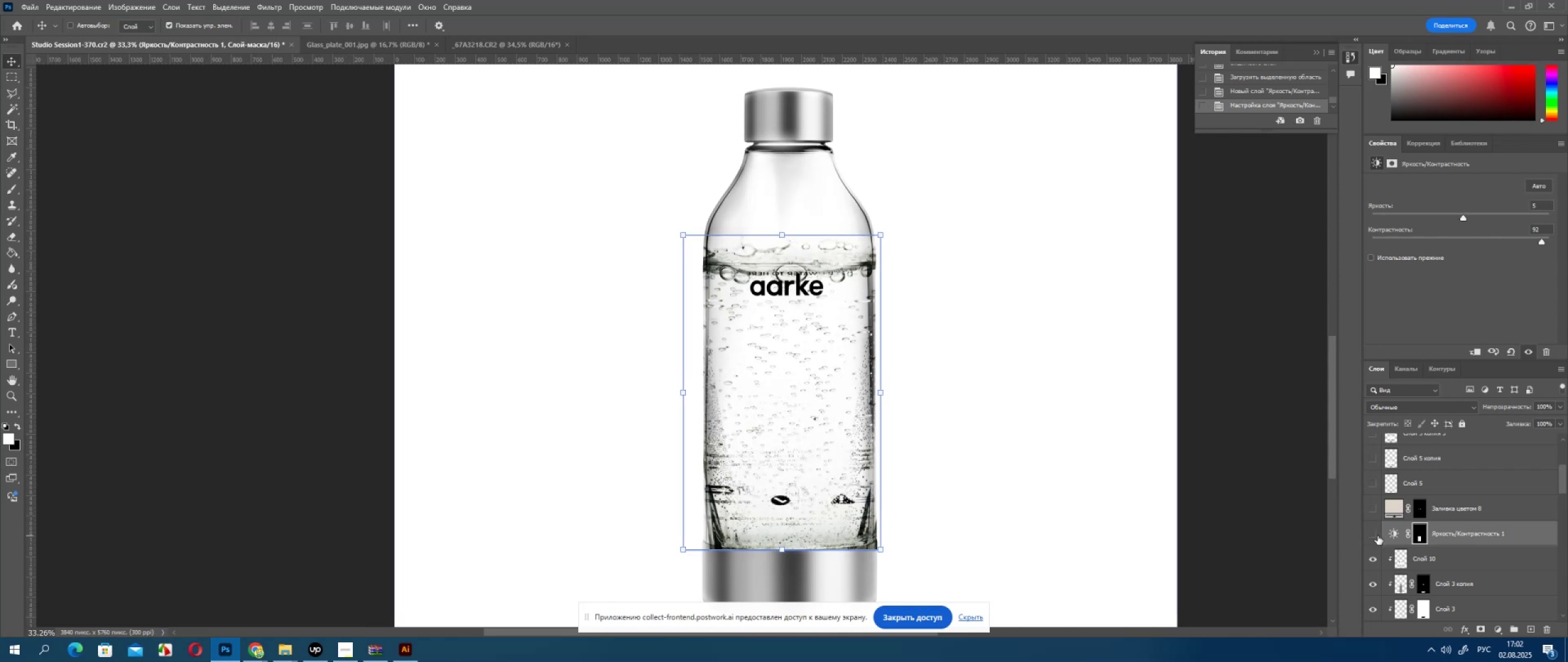 
double_click([1378, 536])
 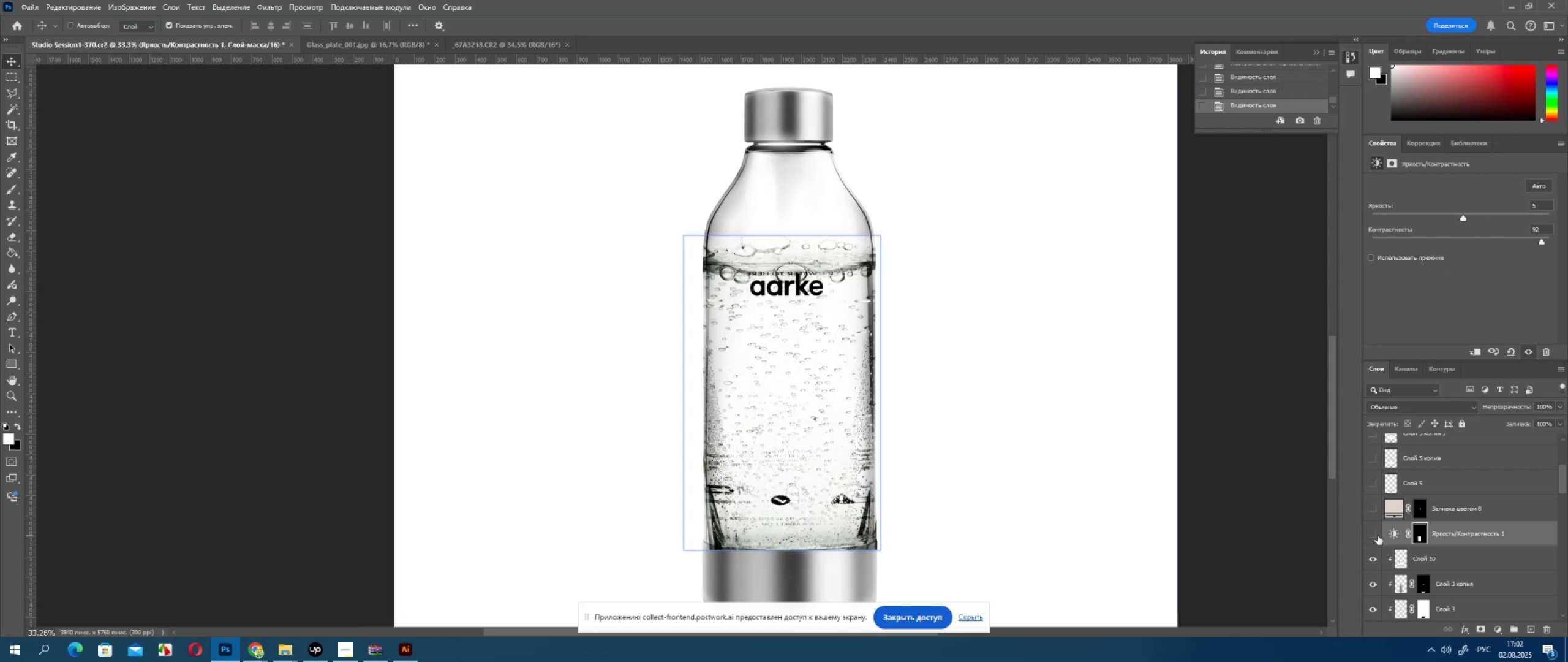 
double_click([1378, 536])
 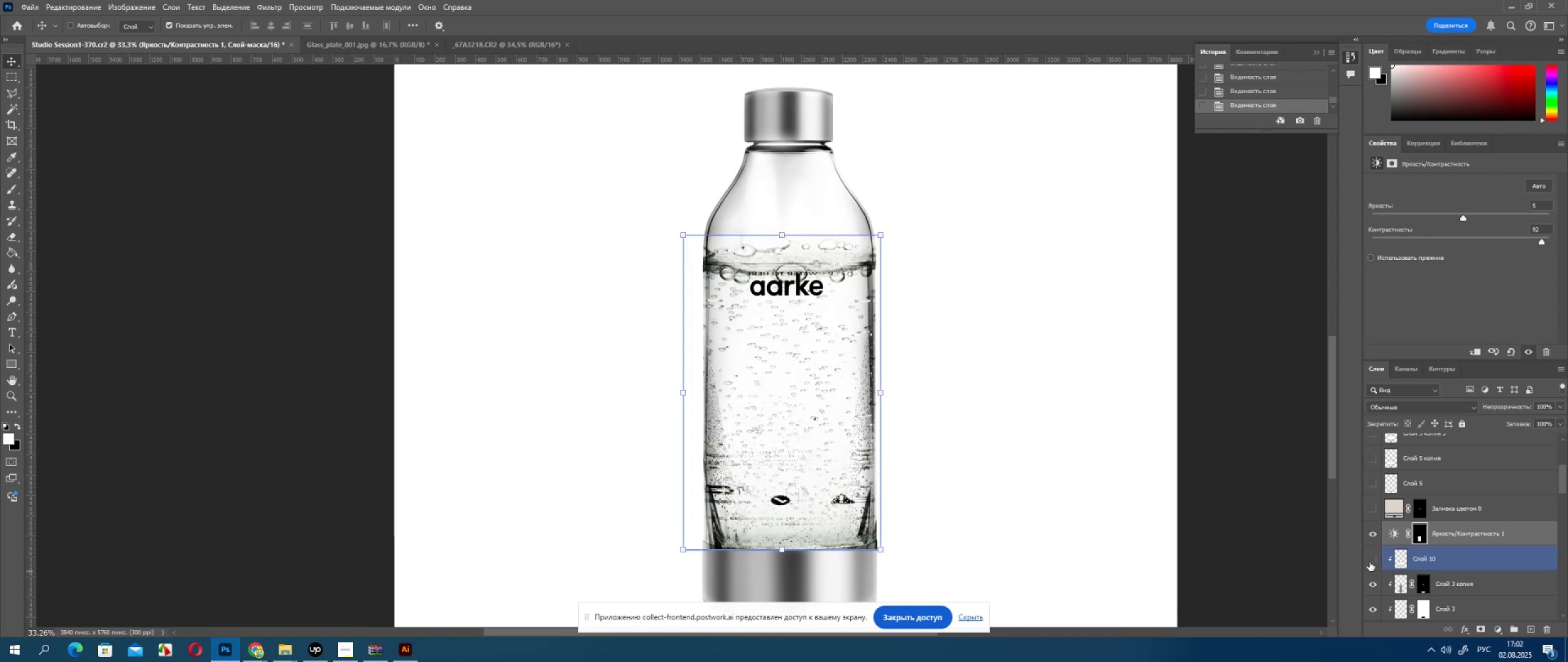 
double_click([1370, 562])
 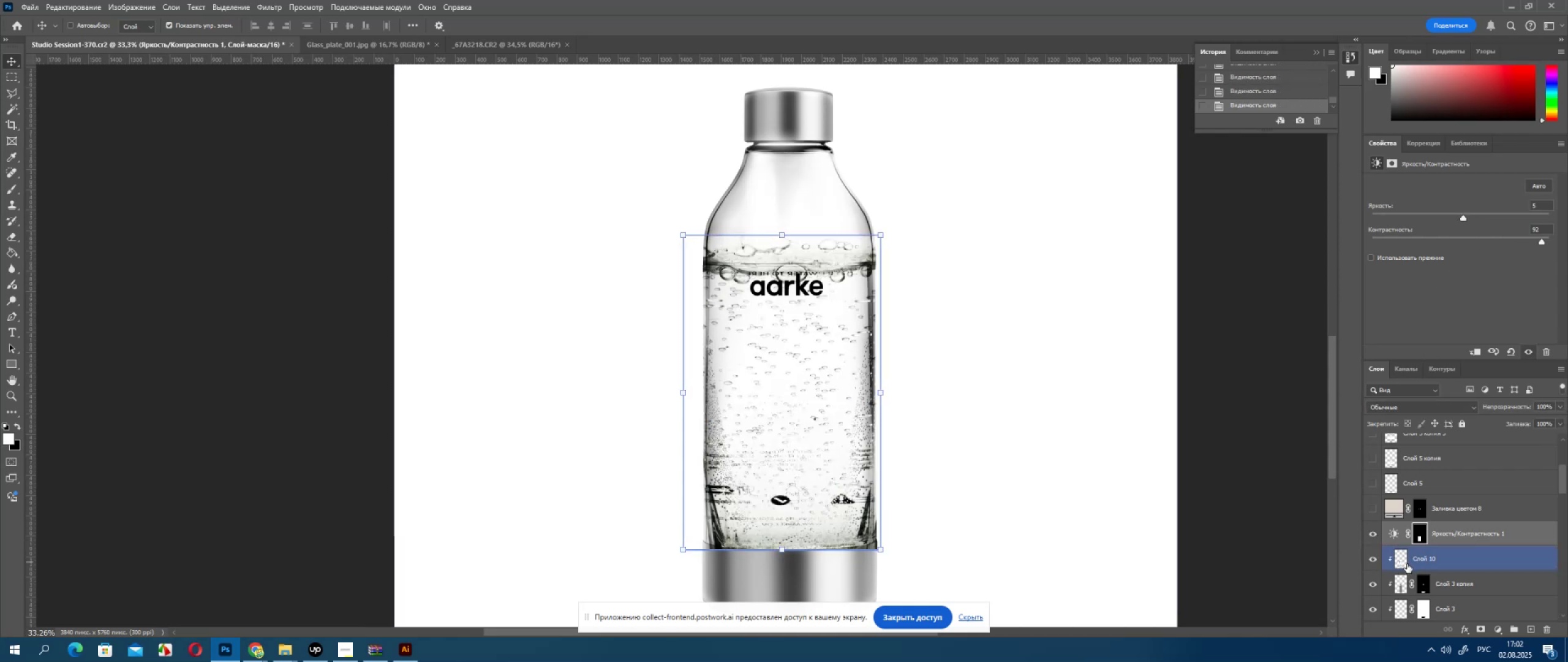 
left_click([1407, 564])
 